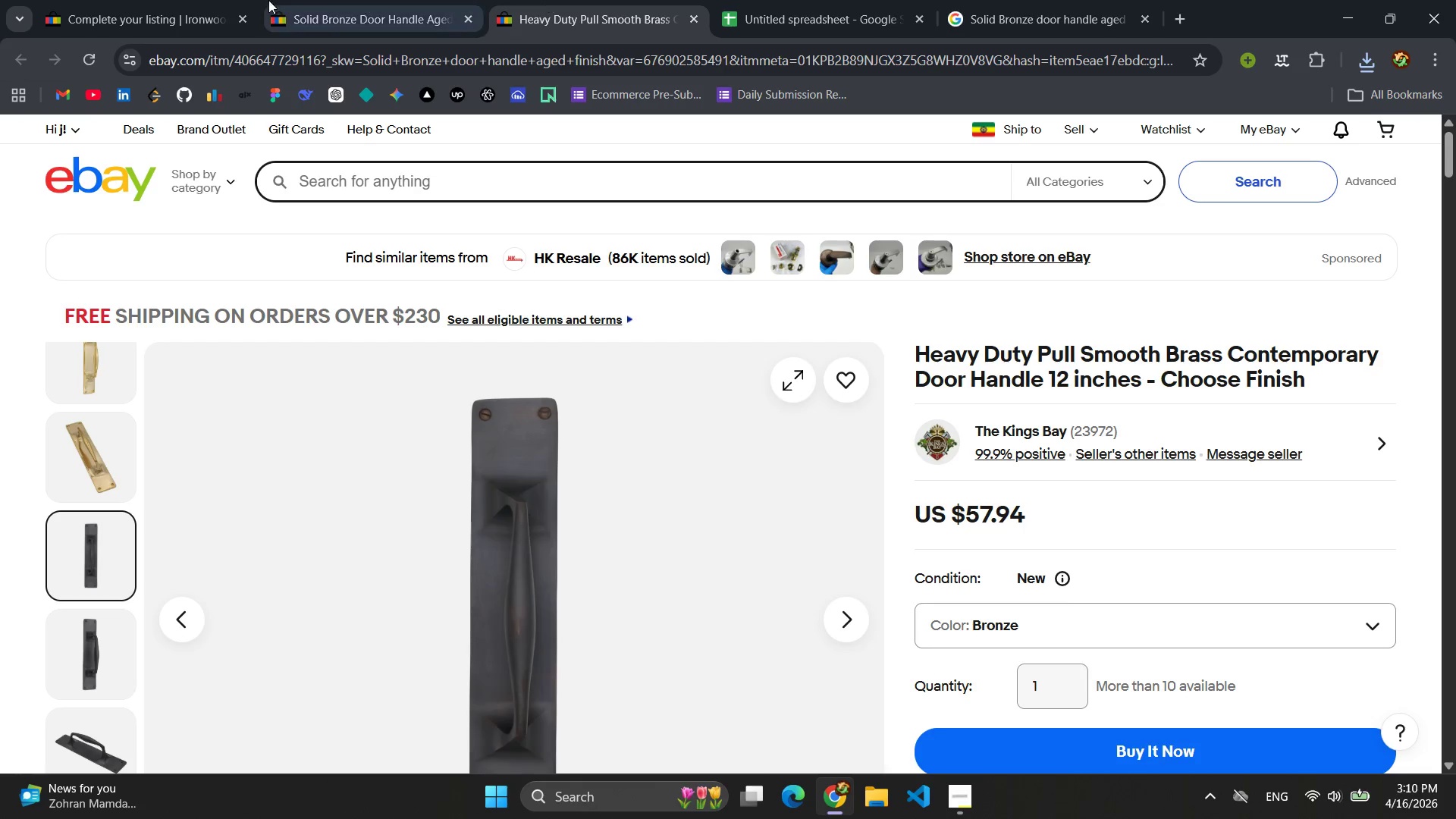 
left_click([152, 0])
 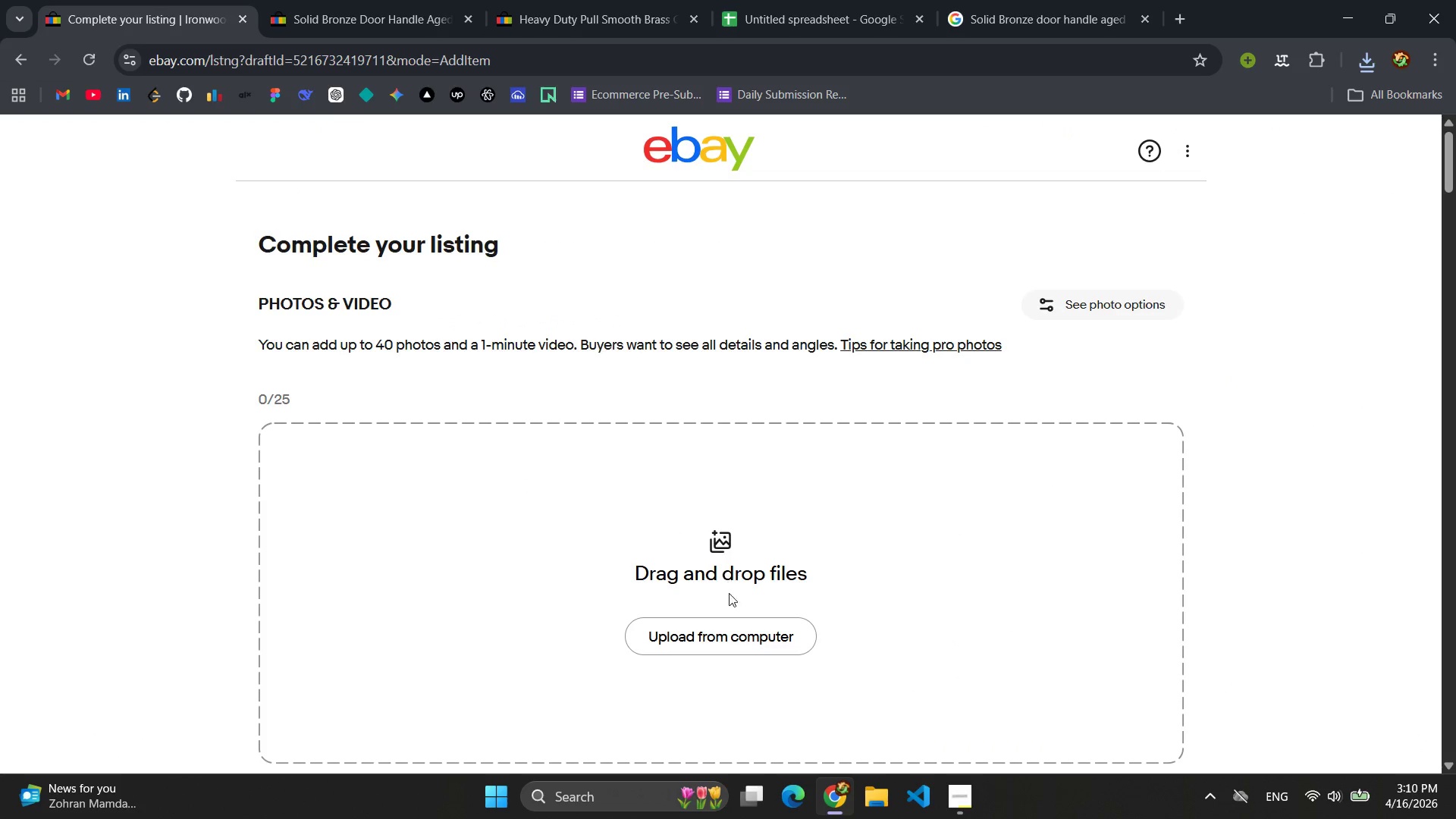 
left_click([727, 634])
 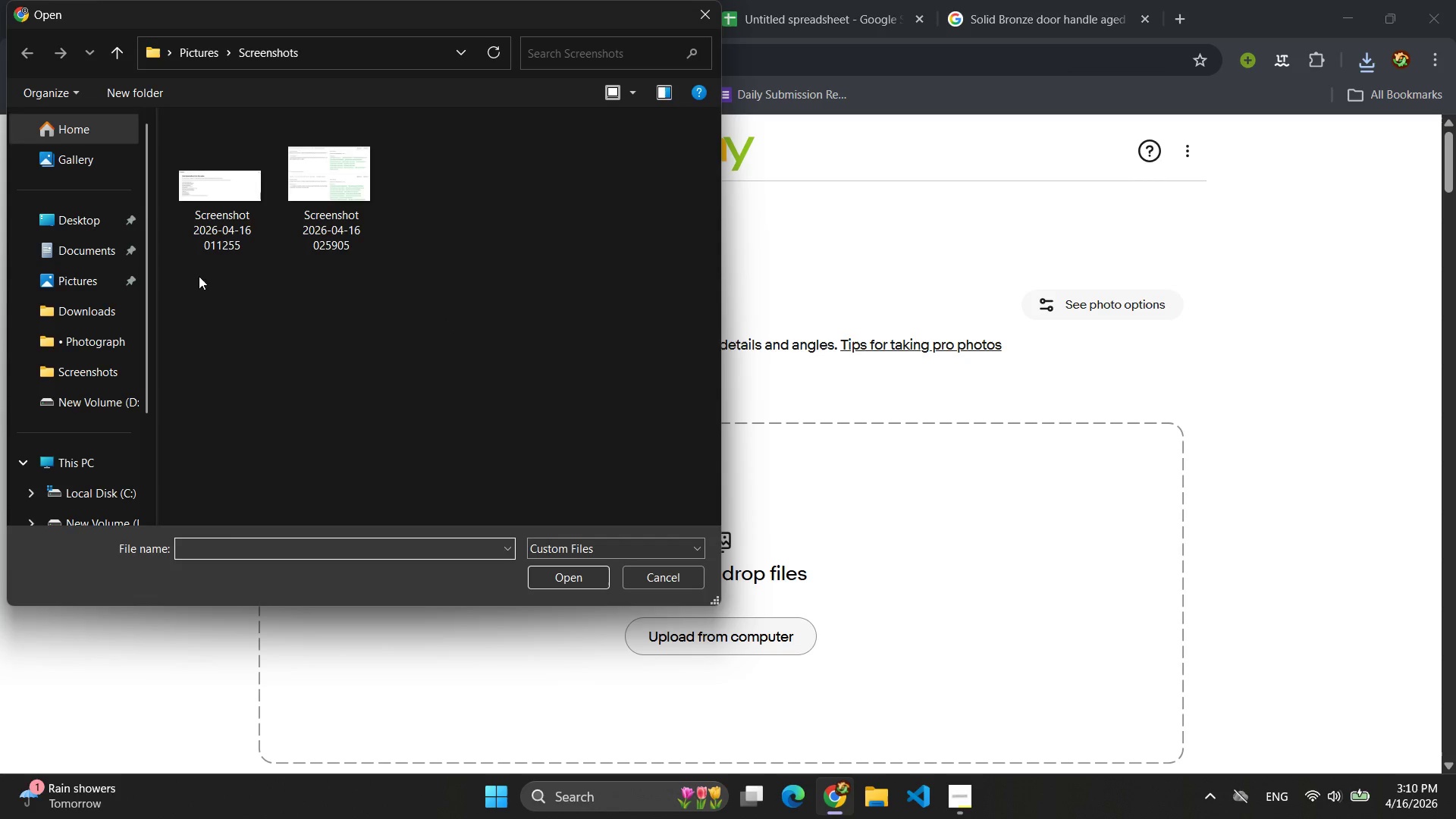 
left_click([73, 228])
 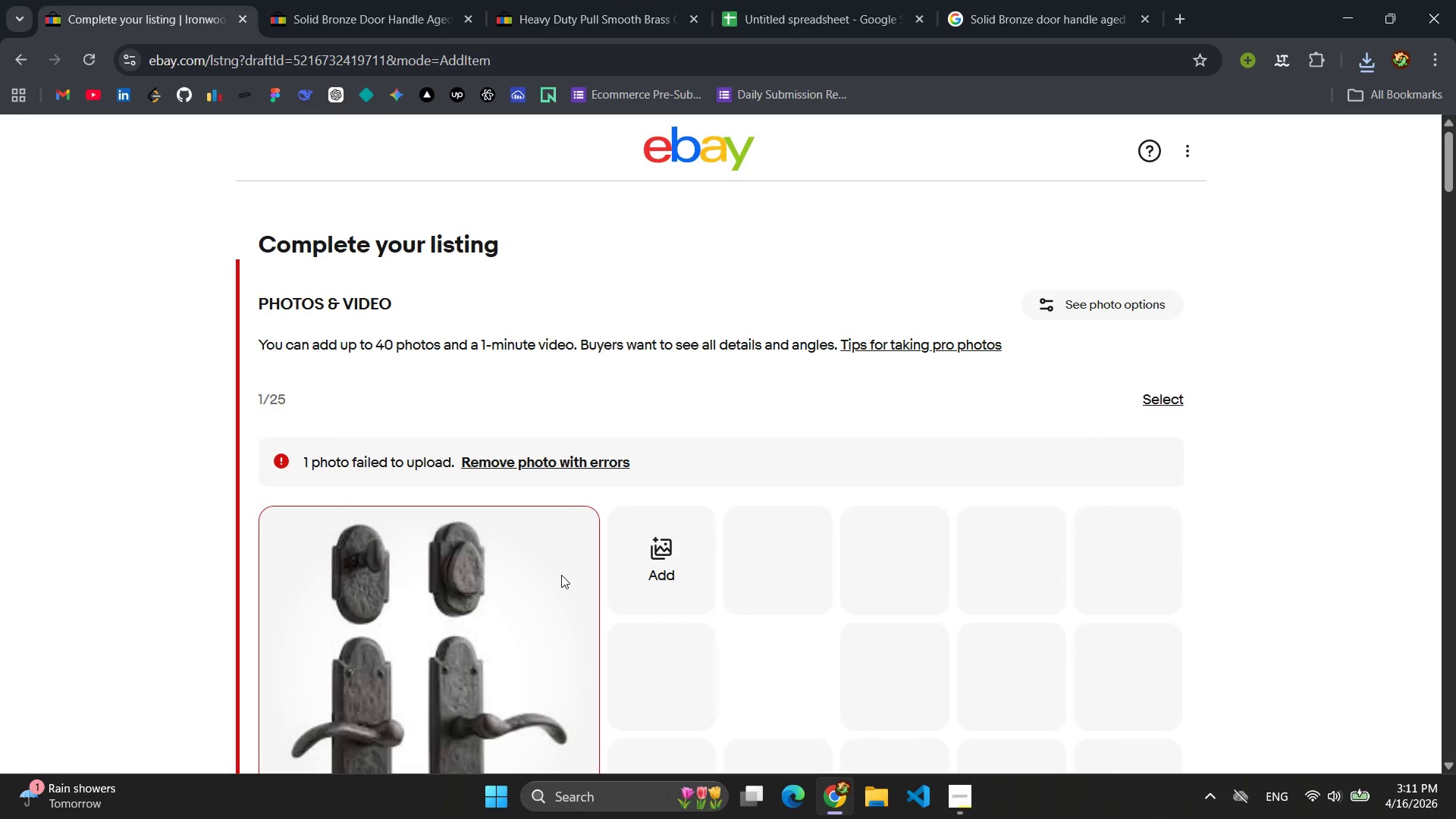 
scroll: coordinate [609, 552], scroll_direction: down, amount: 2.0
 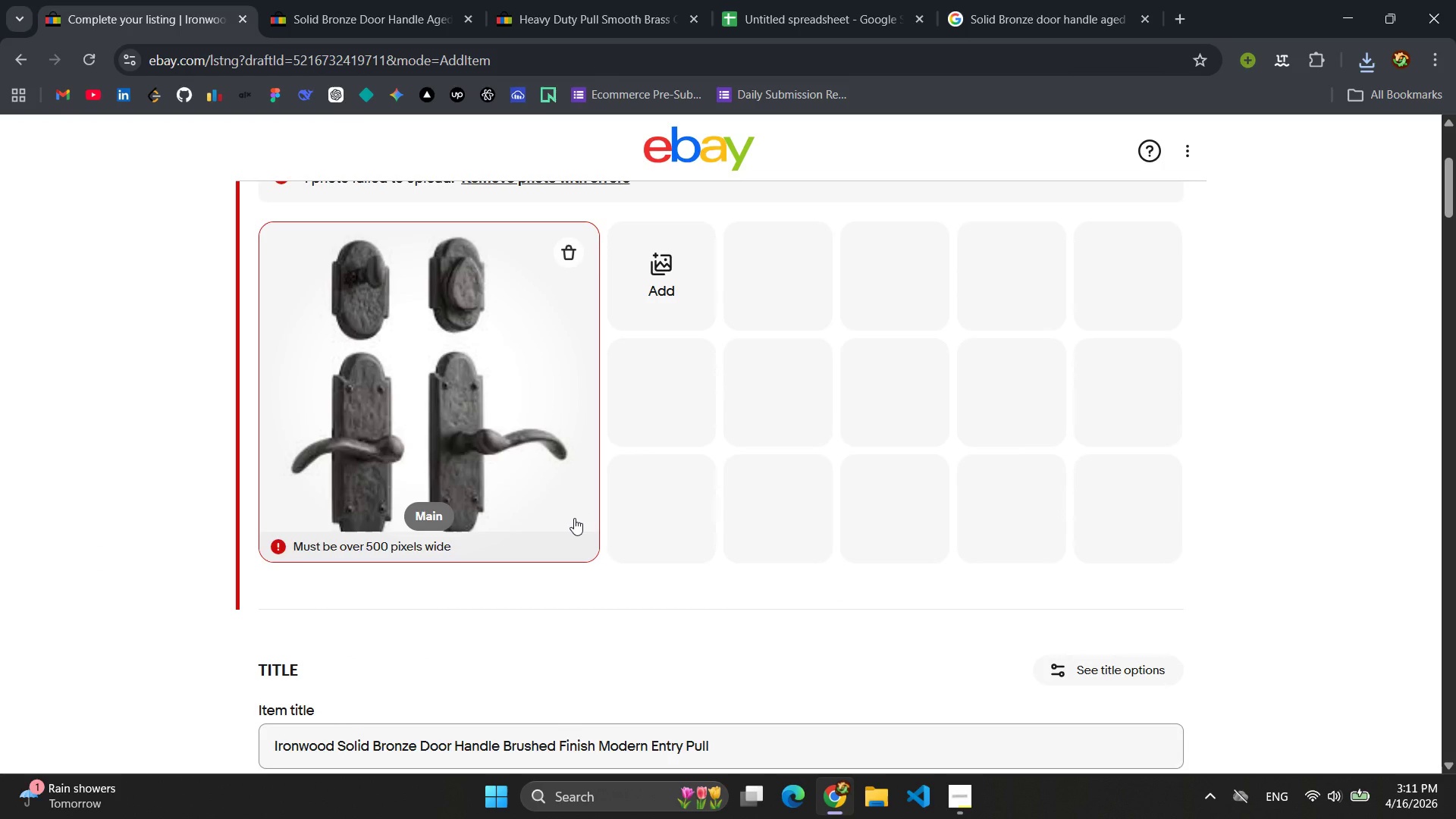 
scroll: coordinate [574, 518], scroll_direction: none, amount: 0.0
 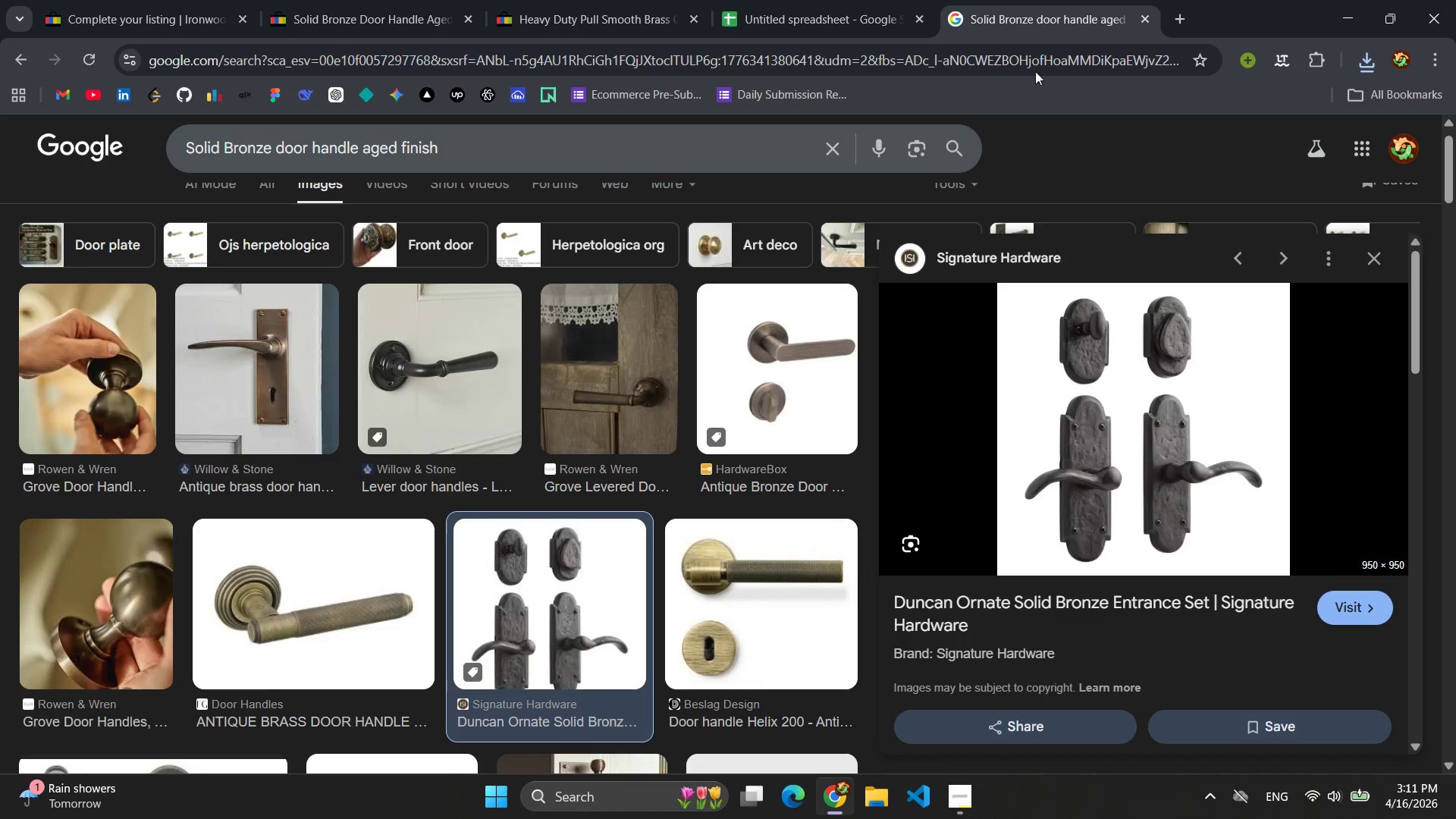 
scroll: coordinate [1214, 472], scroll_direction: down, amount: 3.0
 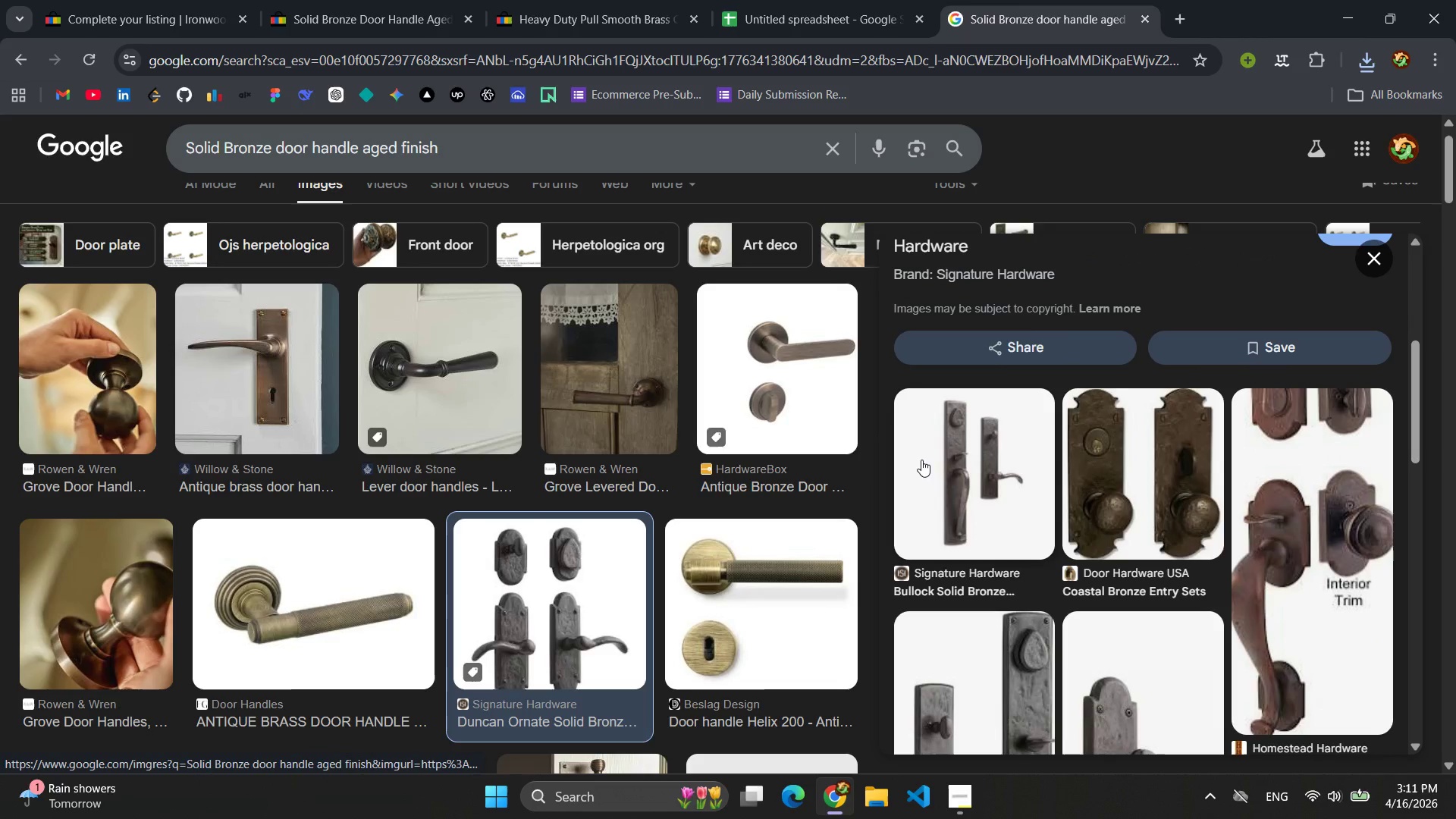 
left_click([949, 467])
 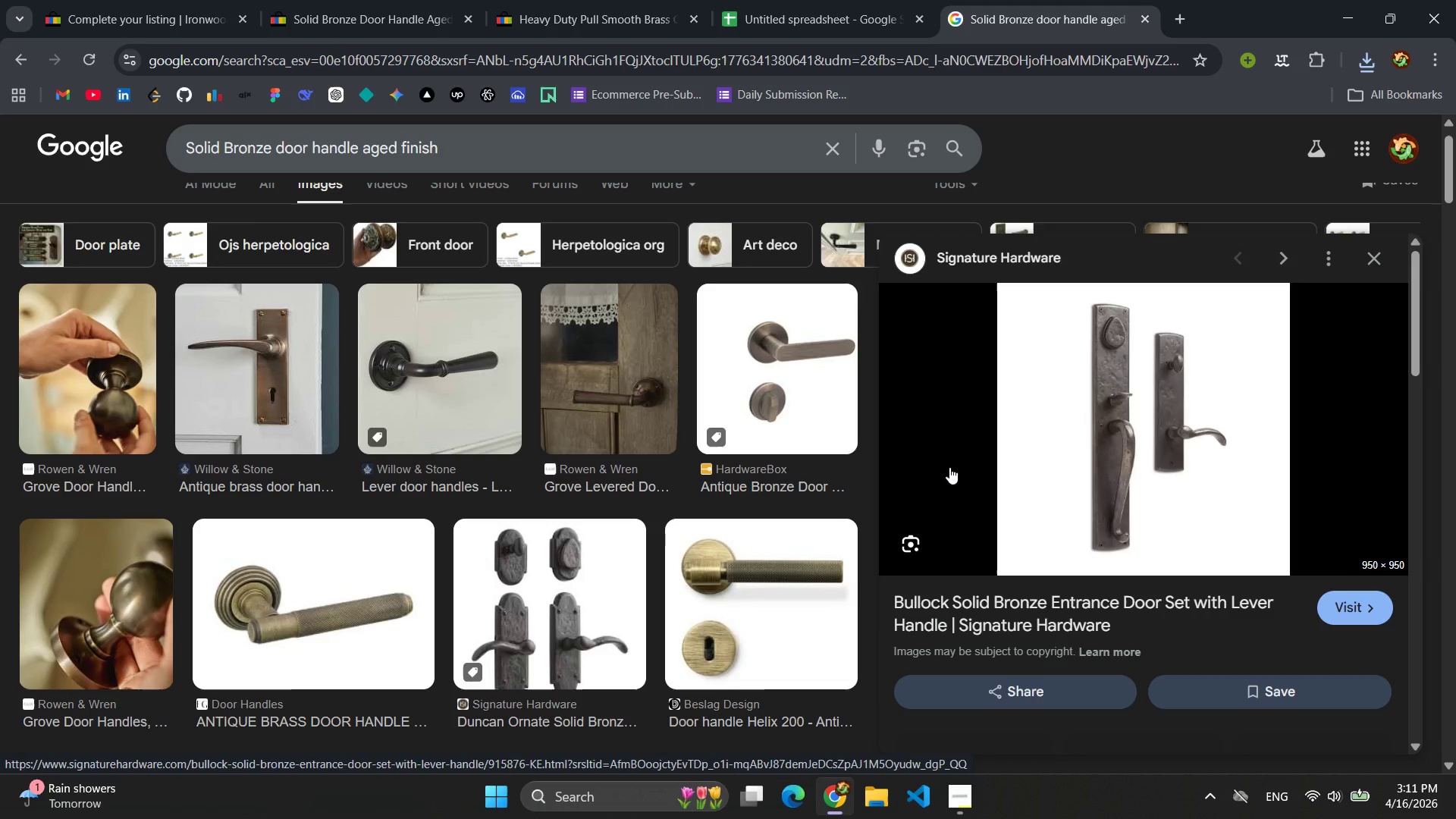 
right_click([1163, 416])
 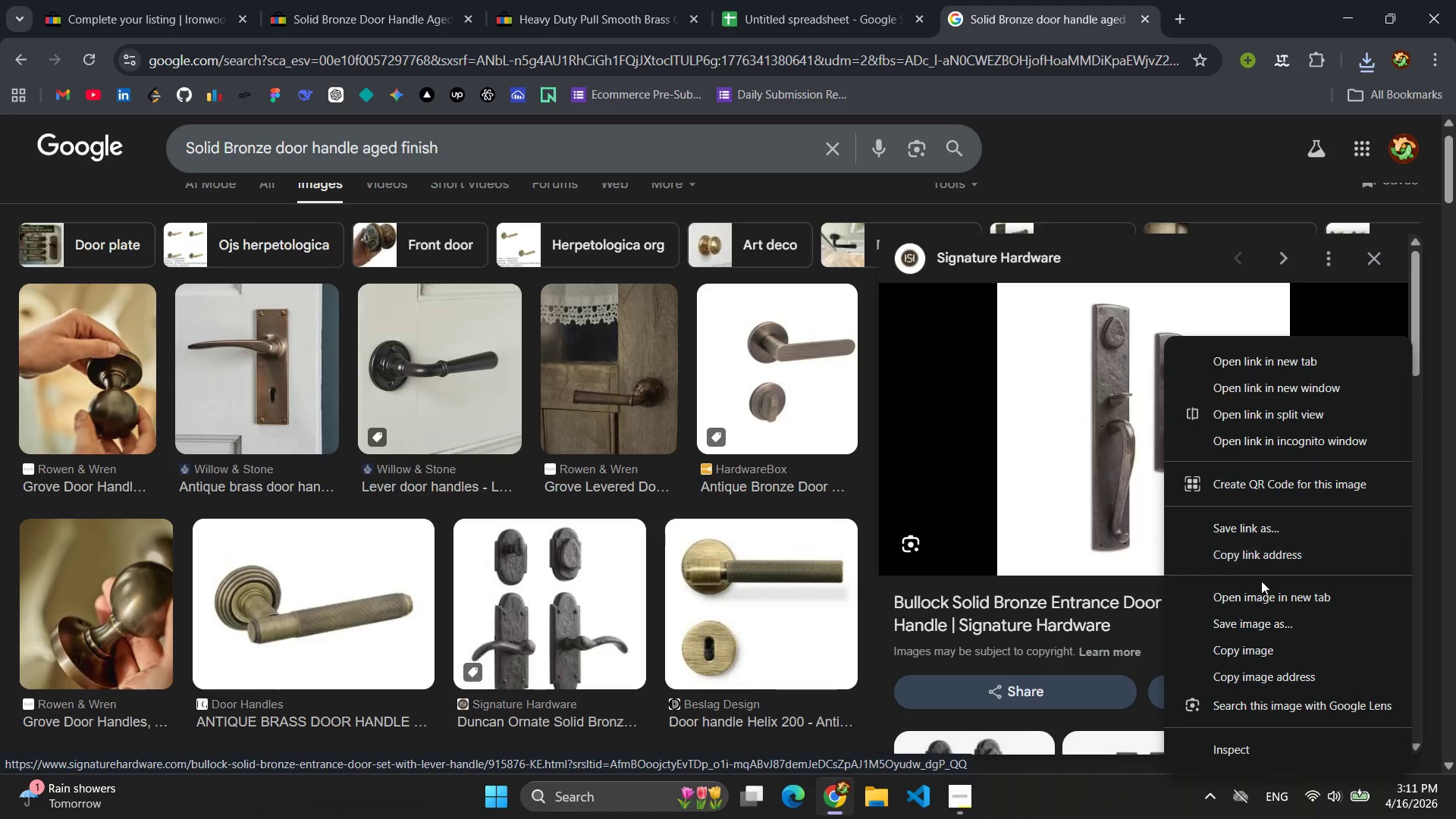 
left_click([1266, 629])
 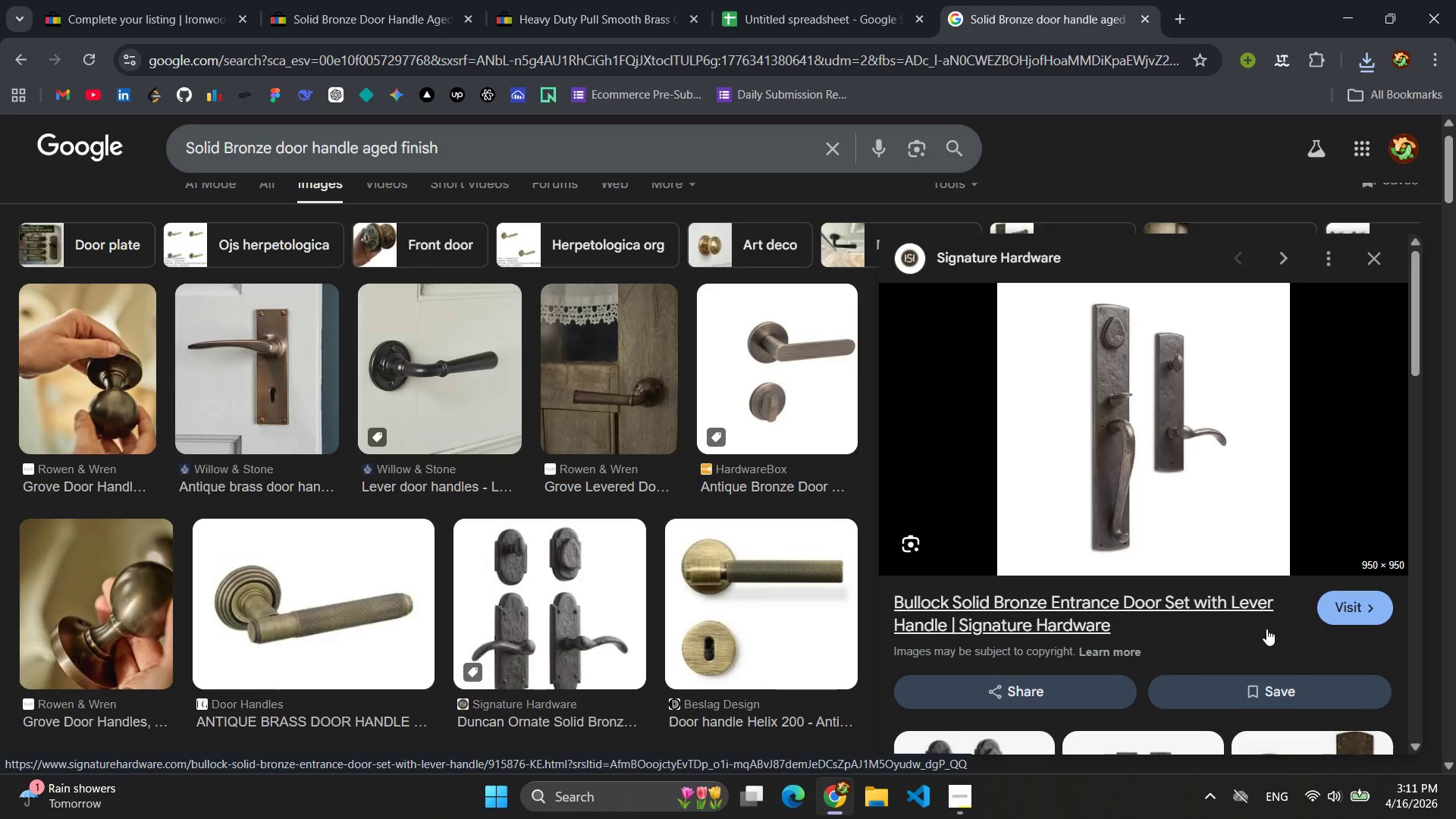 
wait(7.78)
 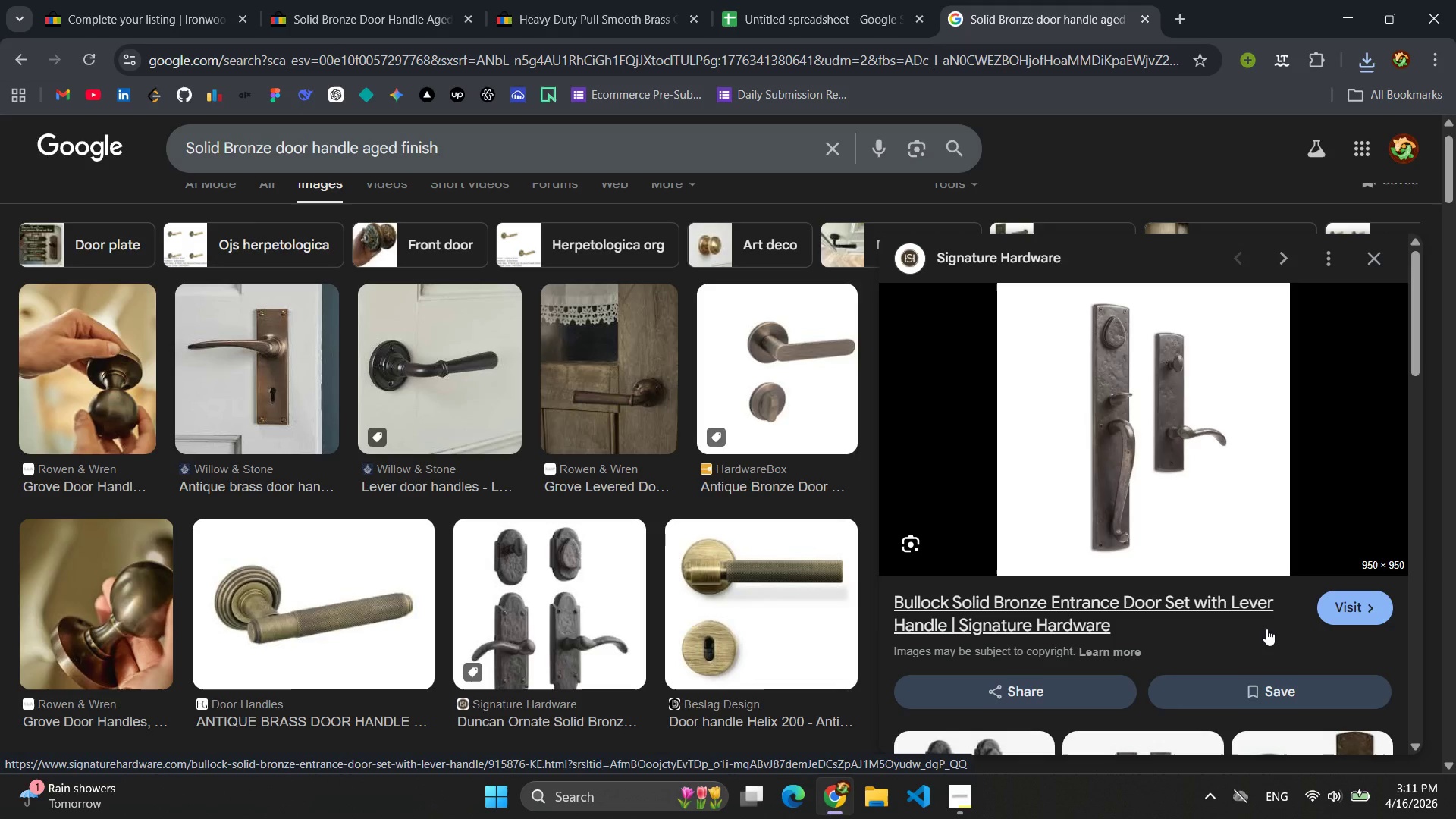 
left_click([87, 176])
 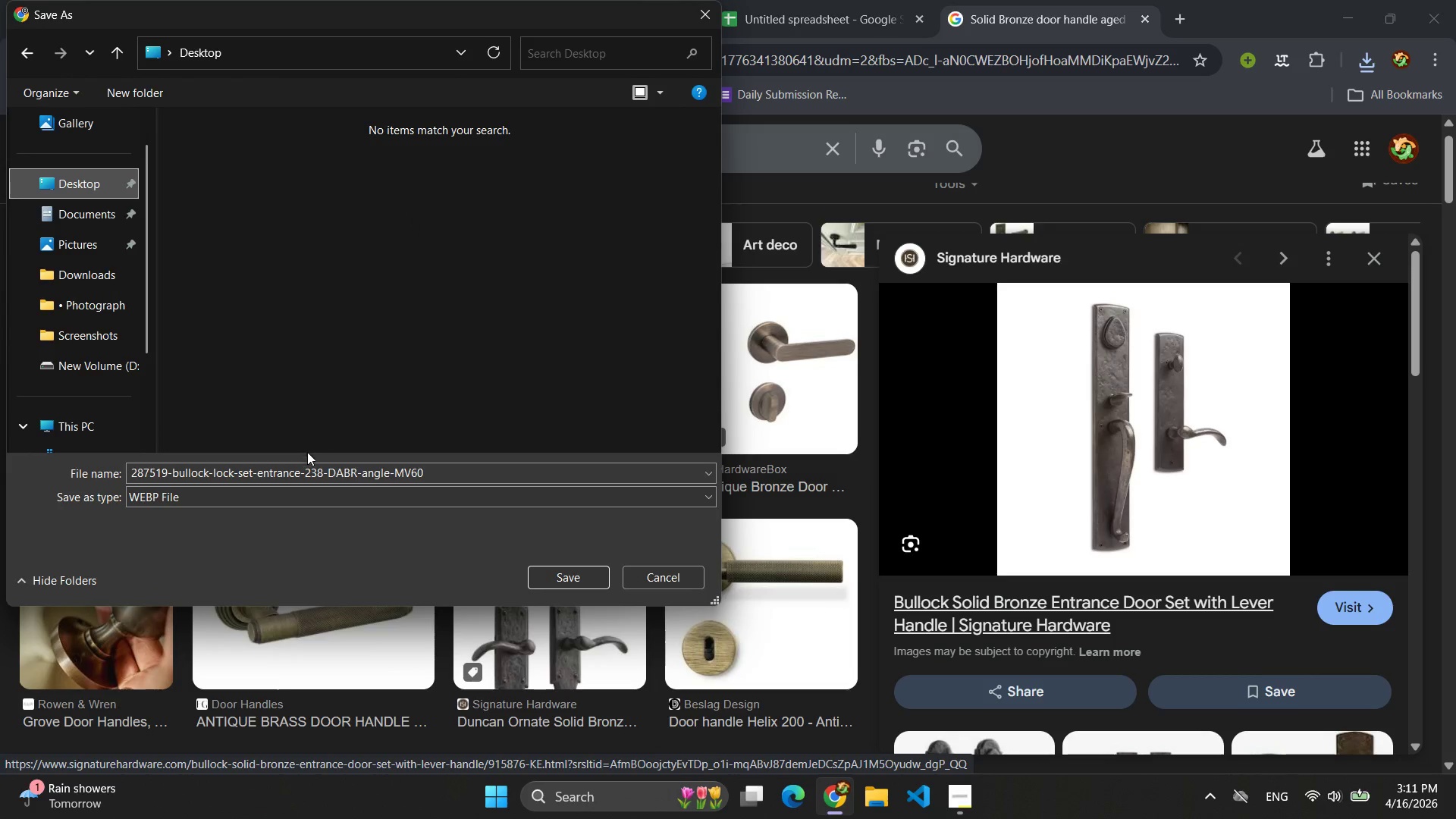 
left_click([303, 462])
 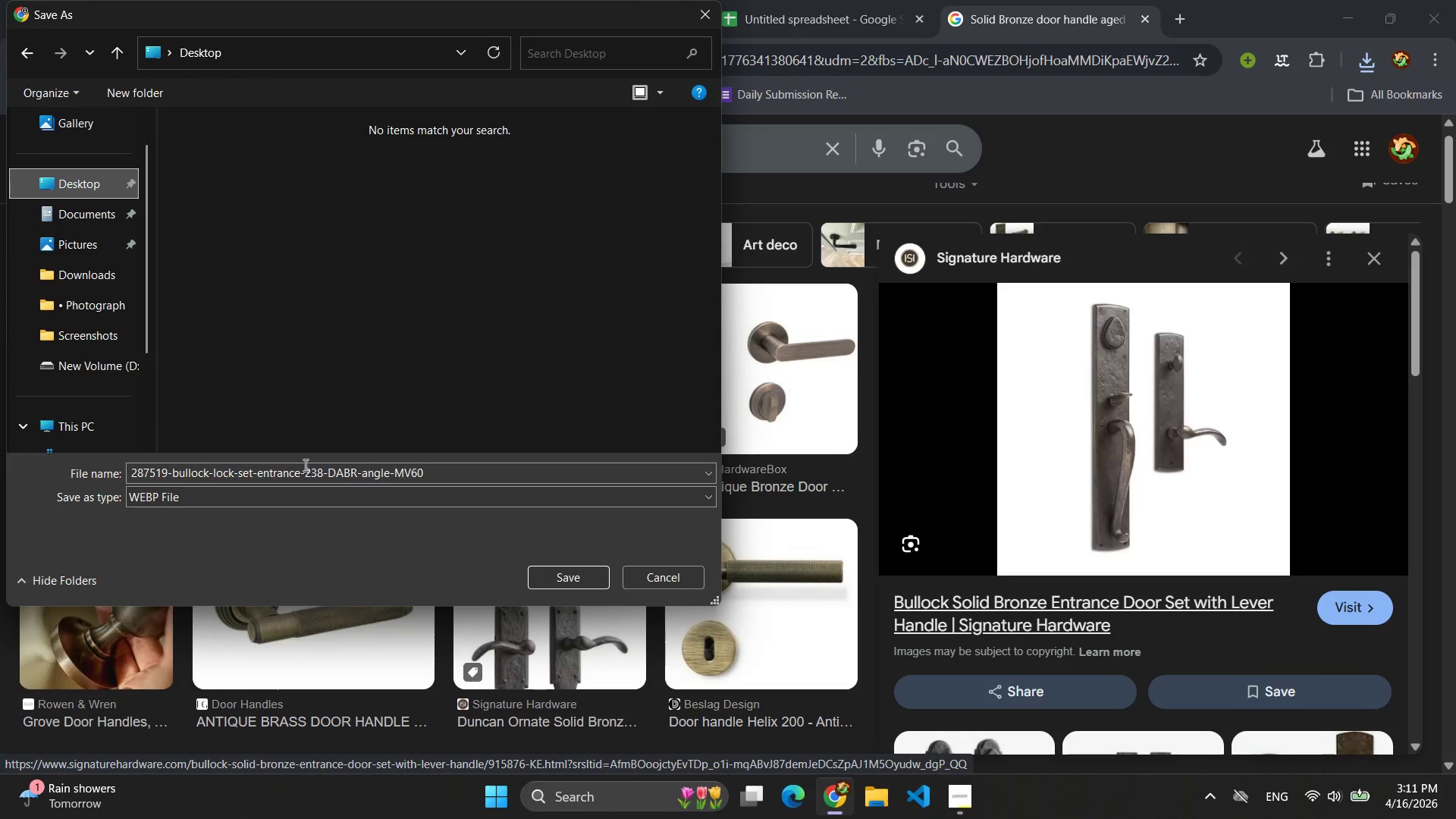 
left_click([307, 471])
 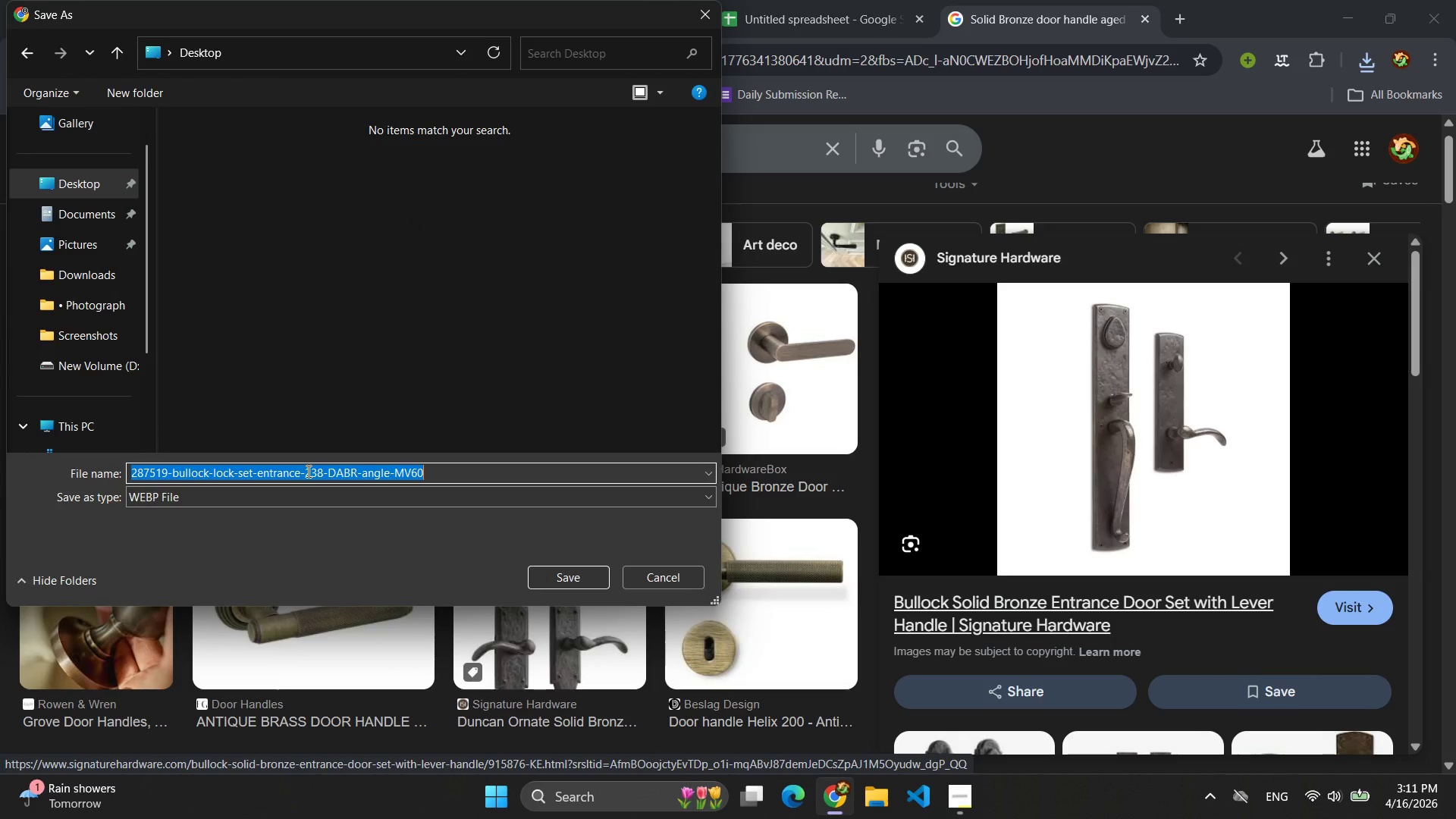 
type(door handle)
 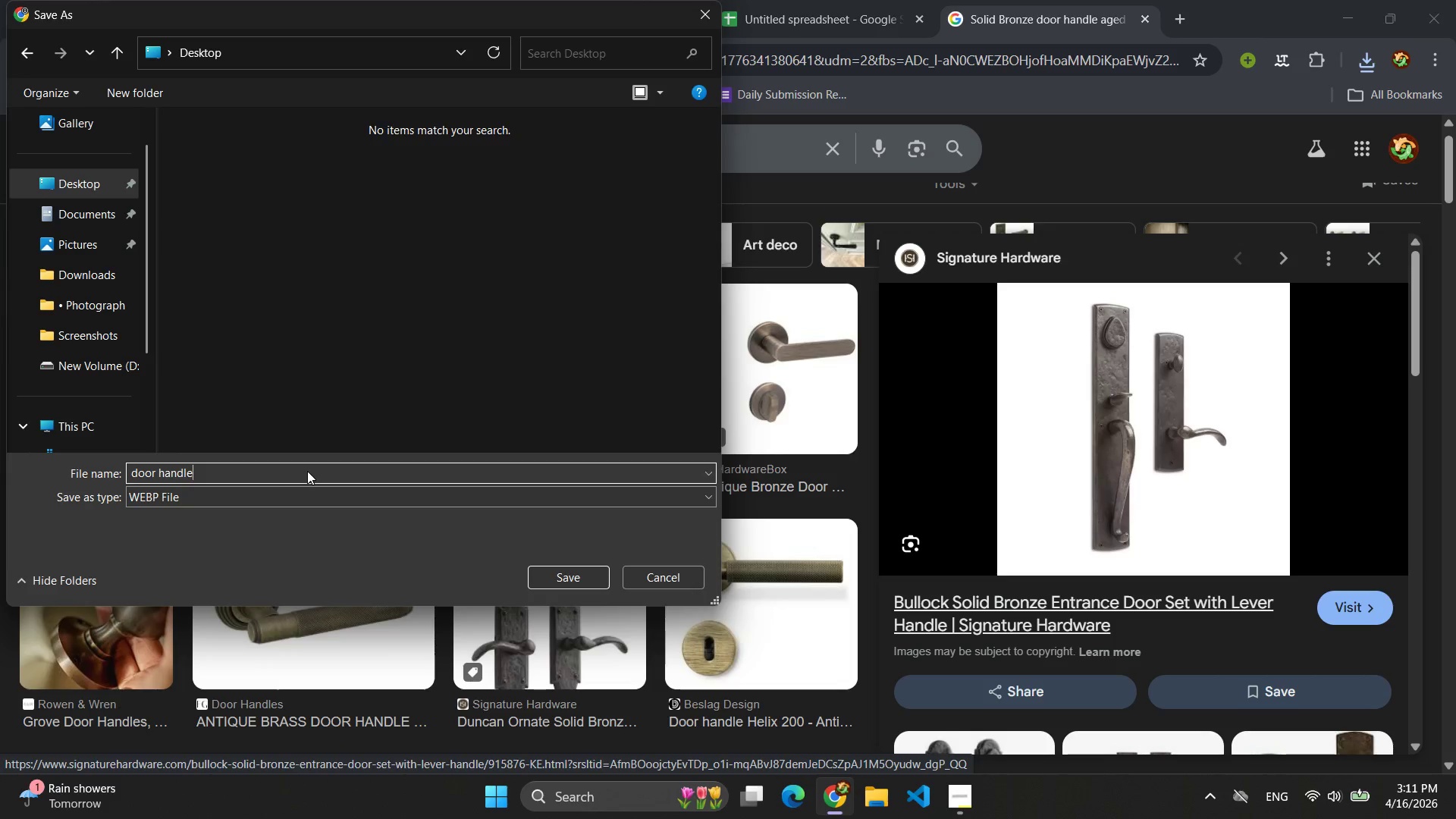 
key(Enter)
 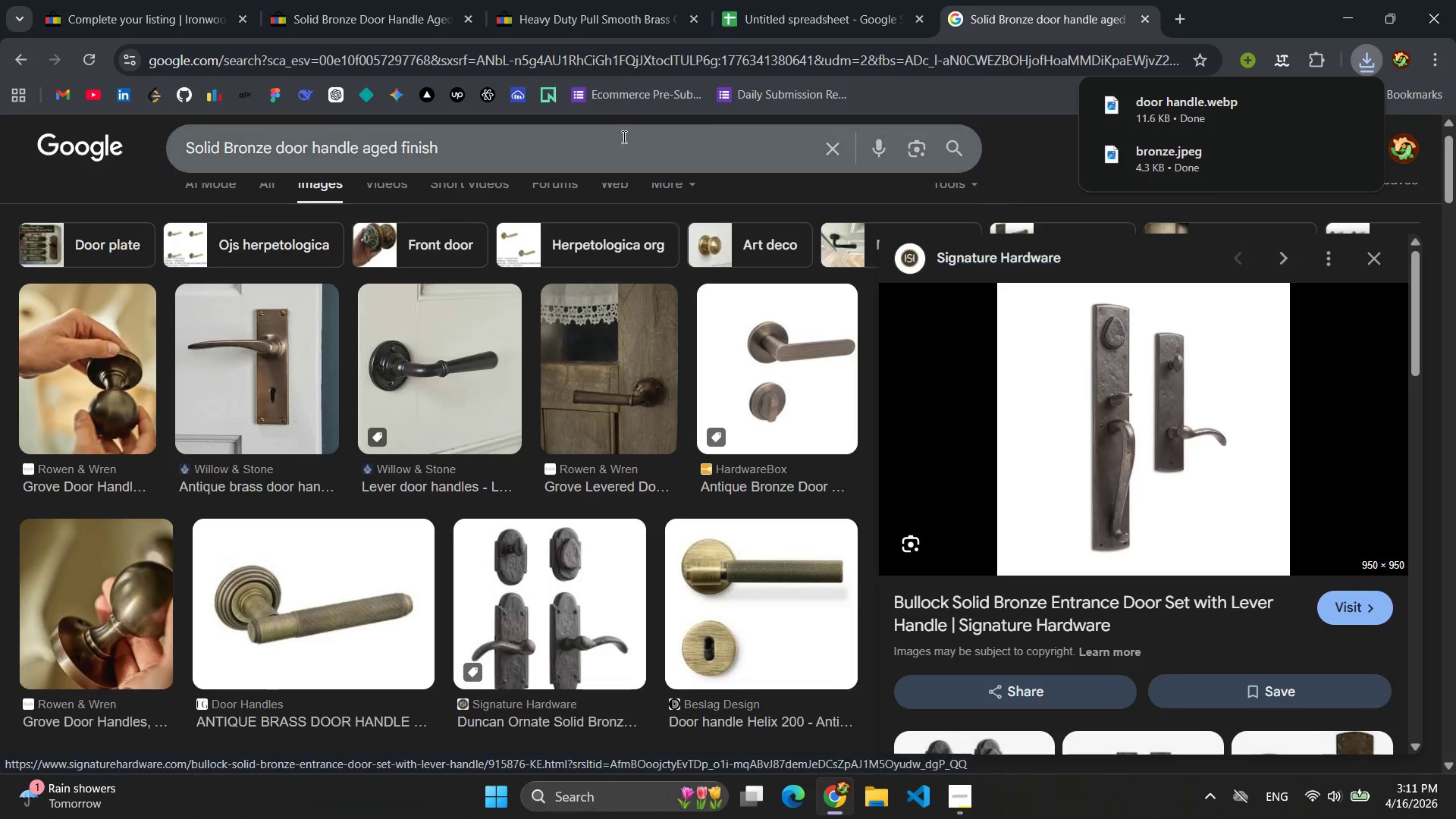 
left_click([372, 0])
 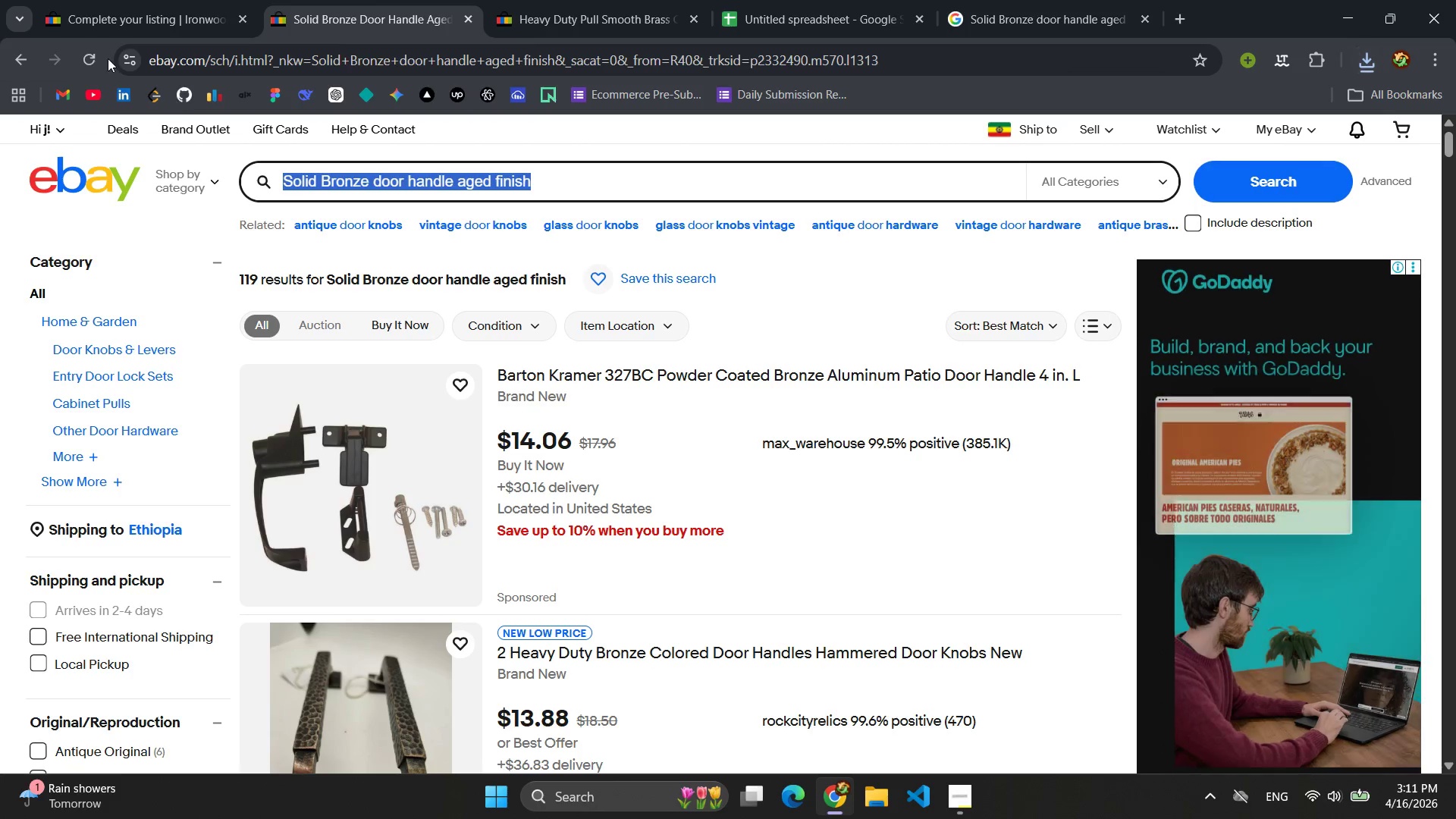 
left_click([86, 17])
 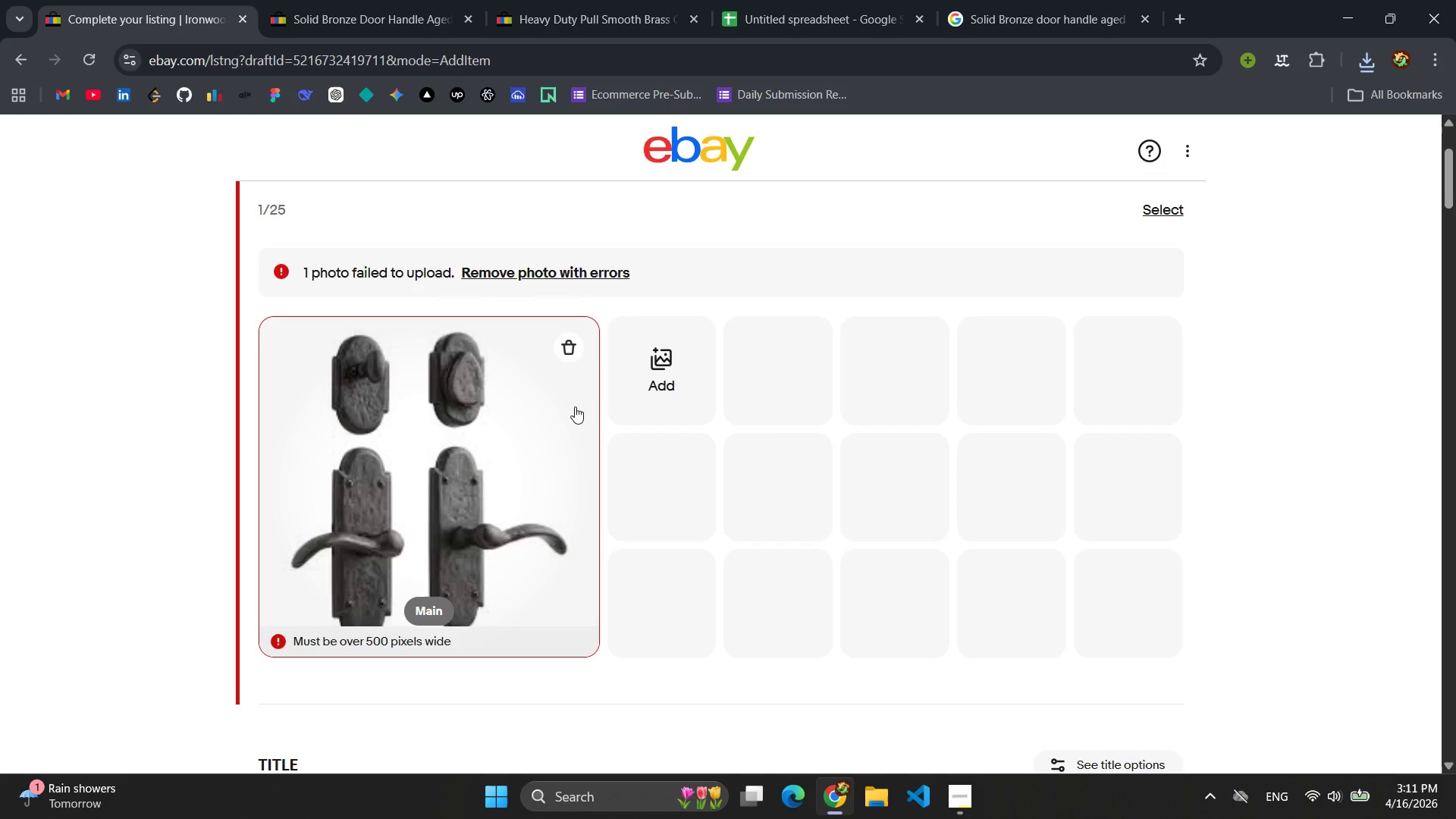 
left_click([564, 355])
 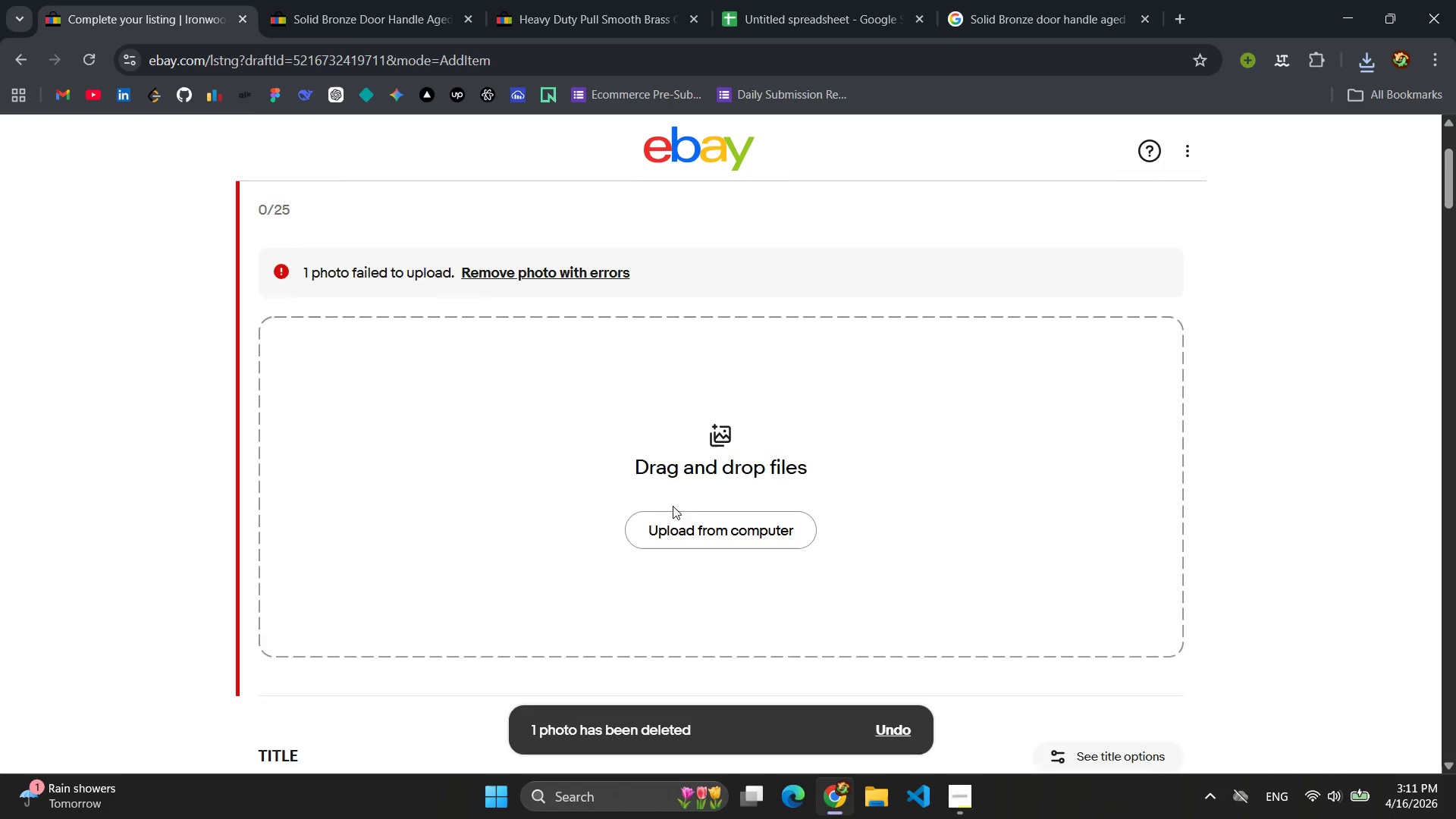 
left_click([684, 521])
 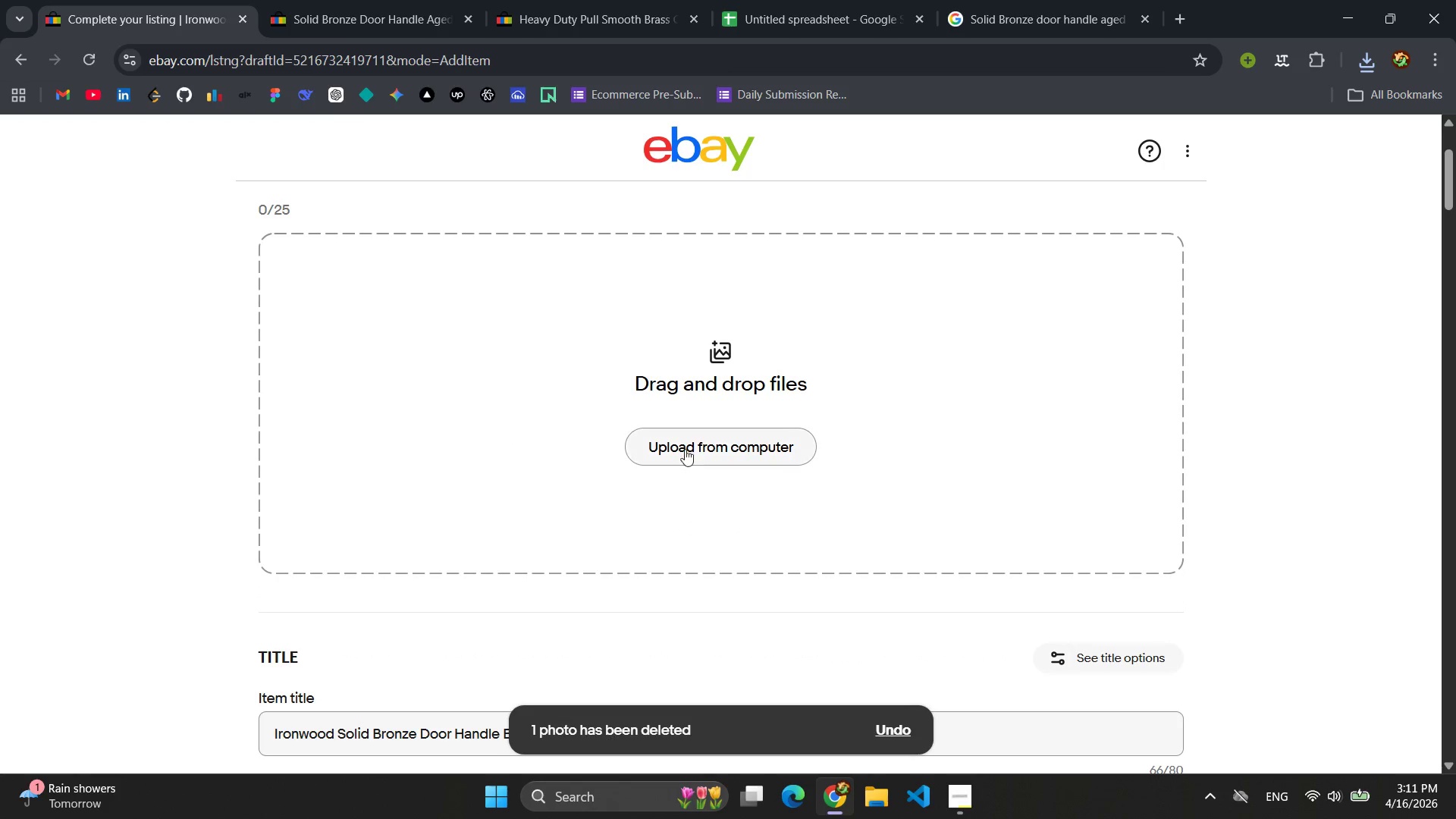 
left_click([685, 446])
 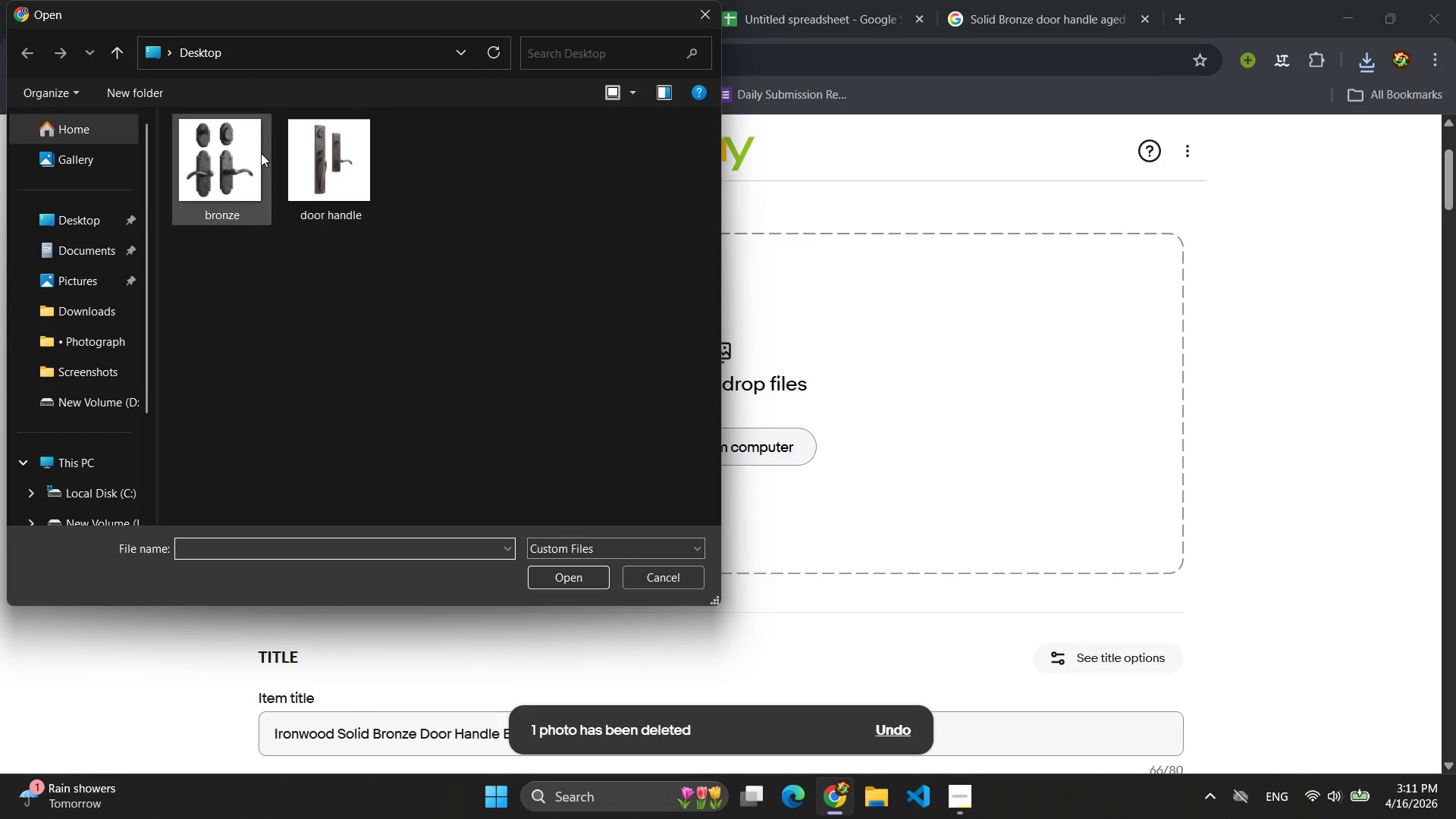 
left_click([361, 162])
 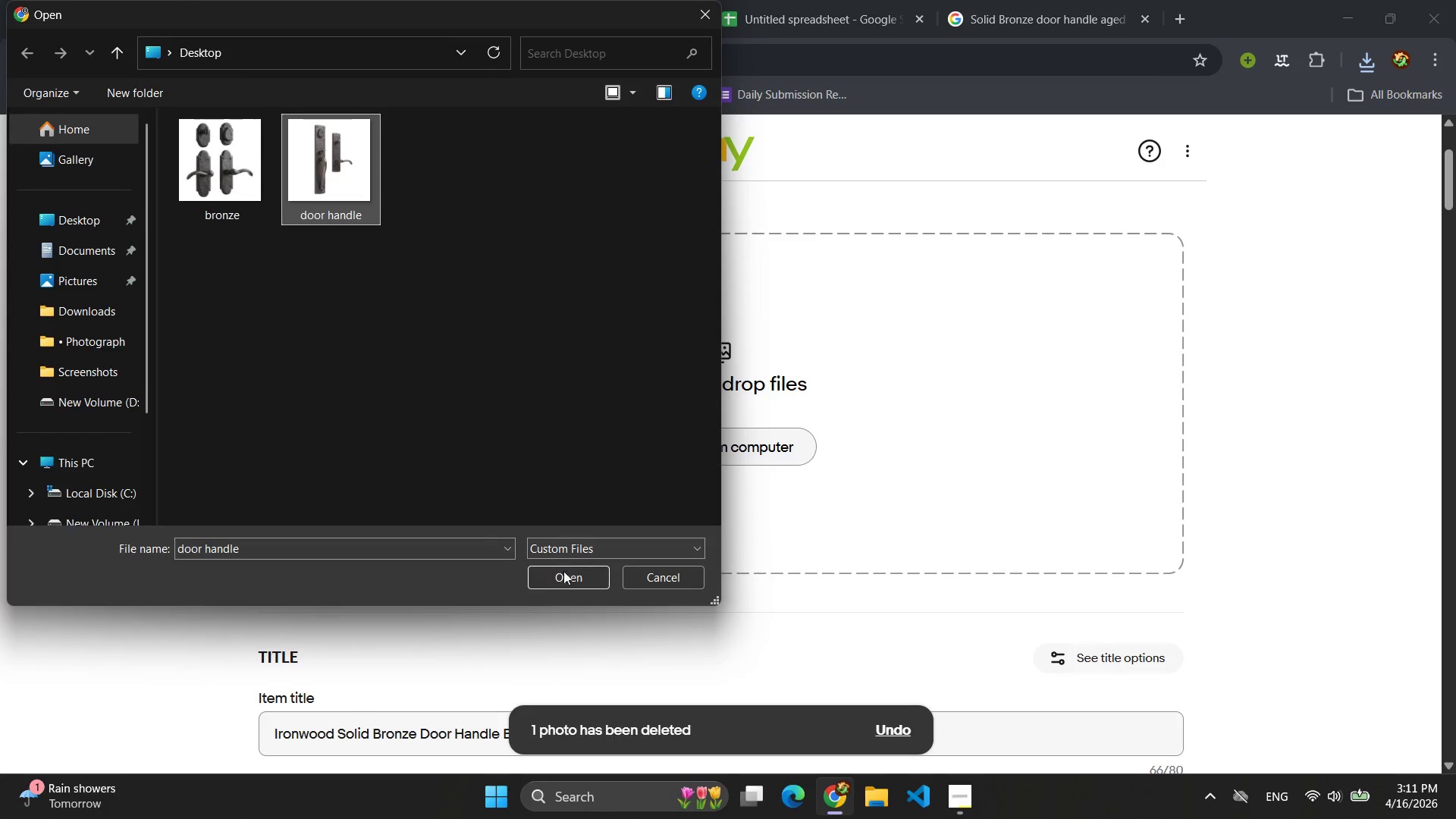 
left_click([565, 573])
 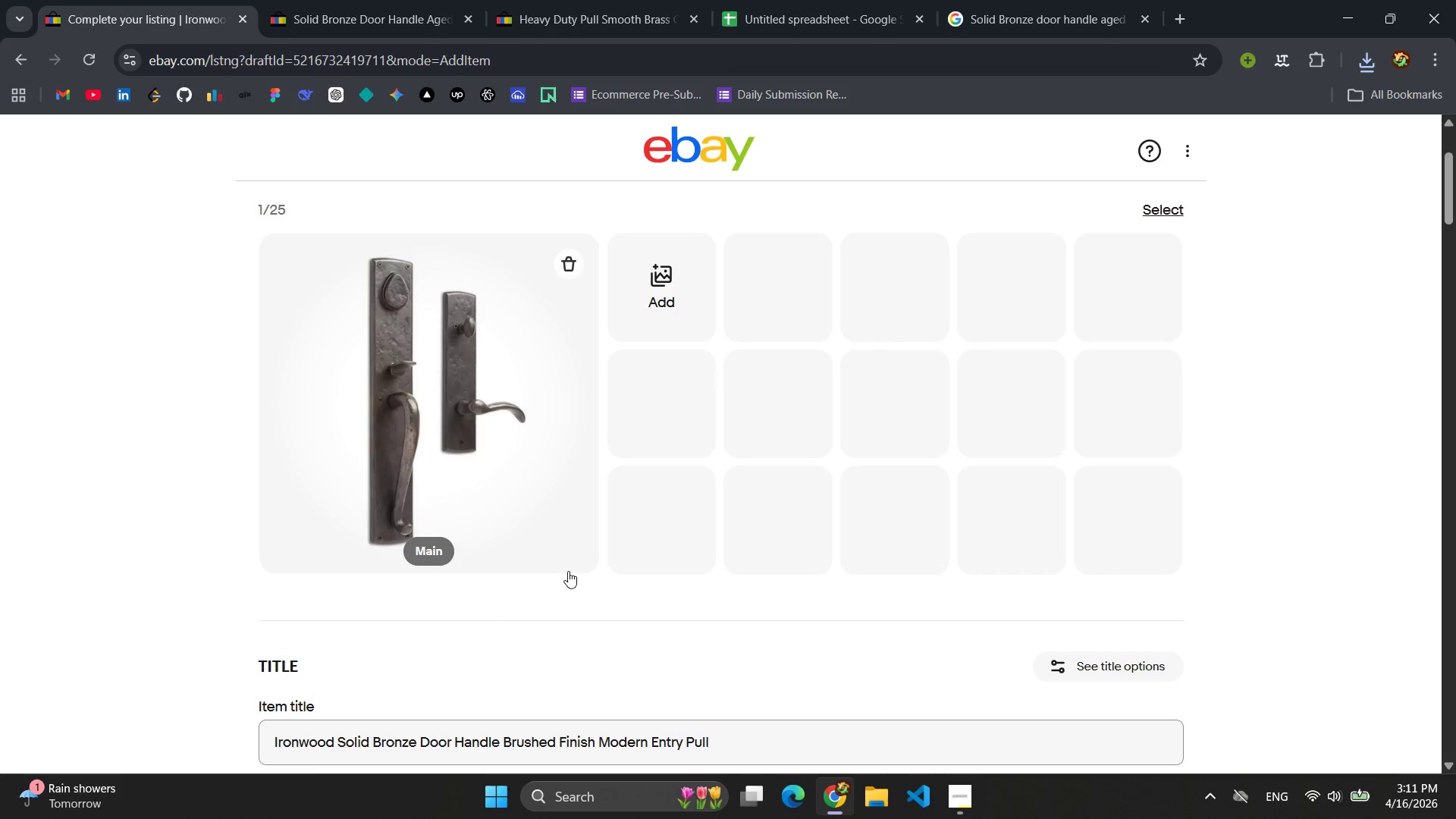 
wait(14.53)
 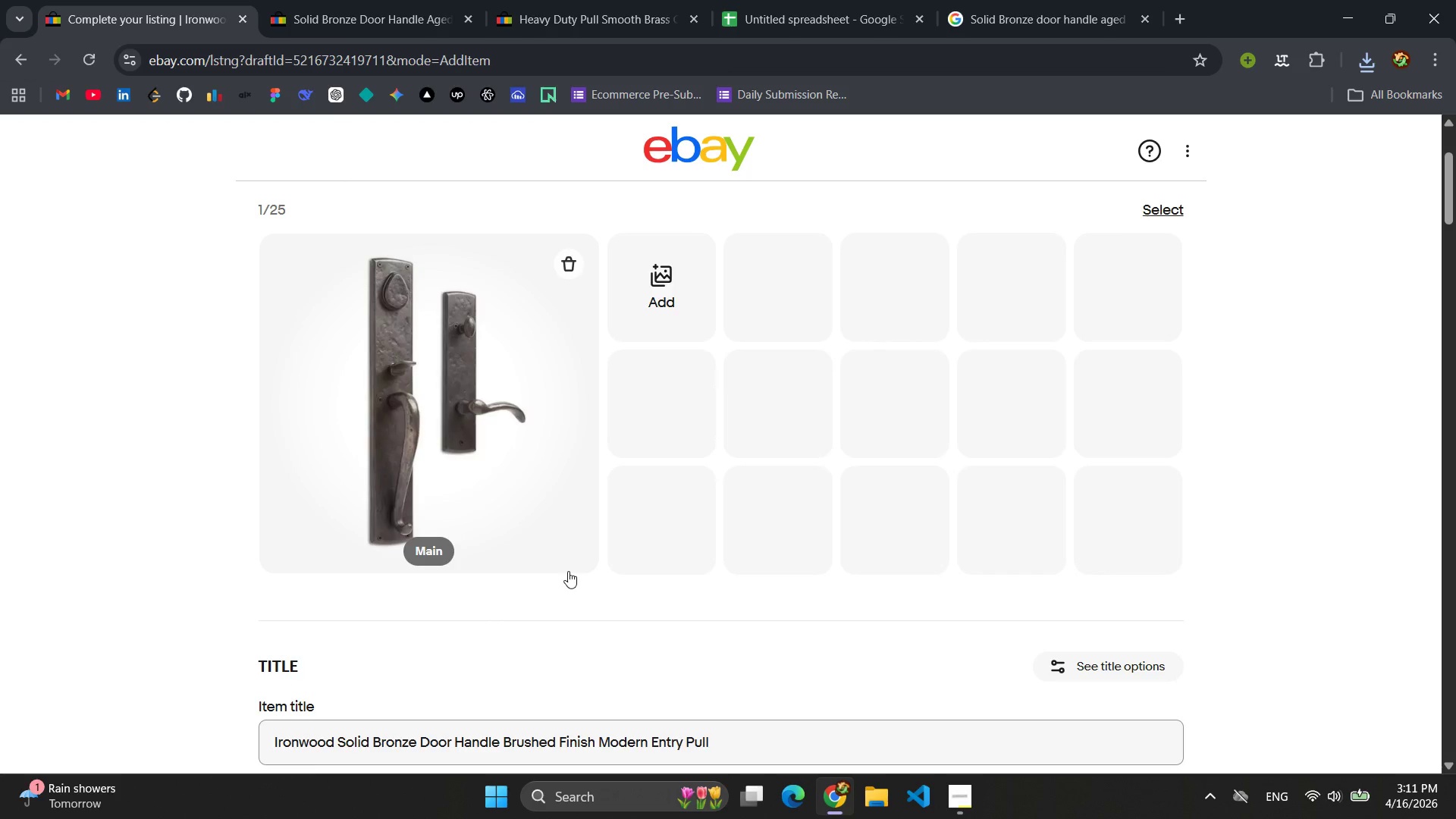 
scroll: coordinate [675, 448], scroll_direction: down, amount: 64.0
 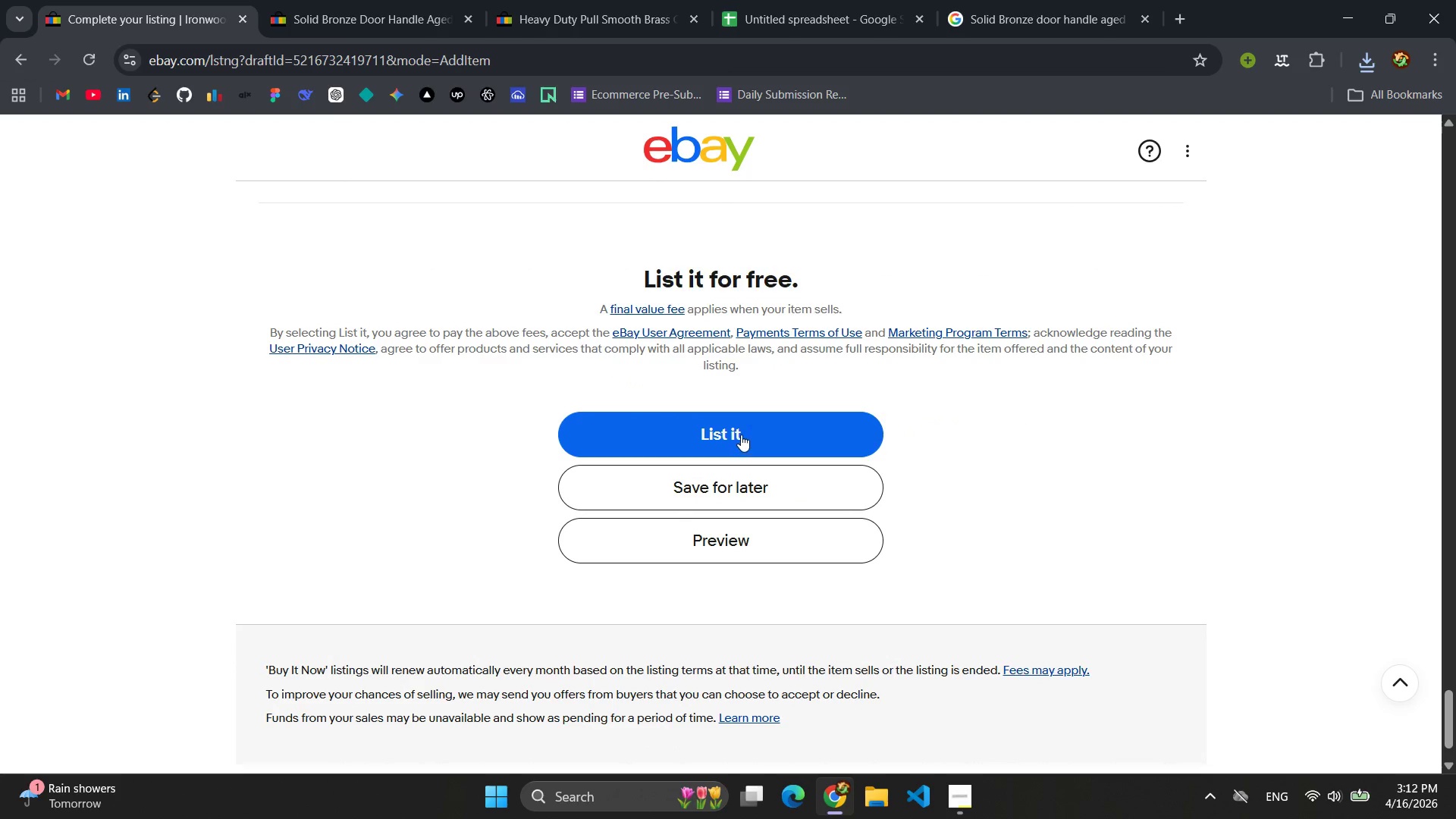 
left_click([750, 553])
 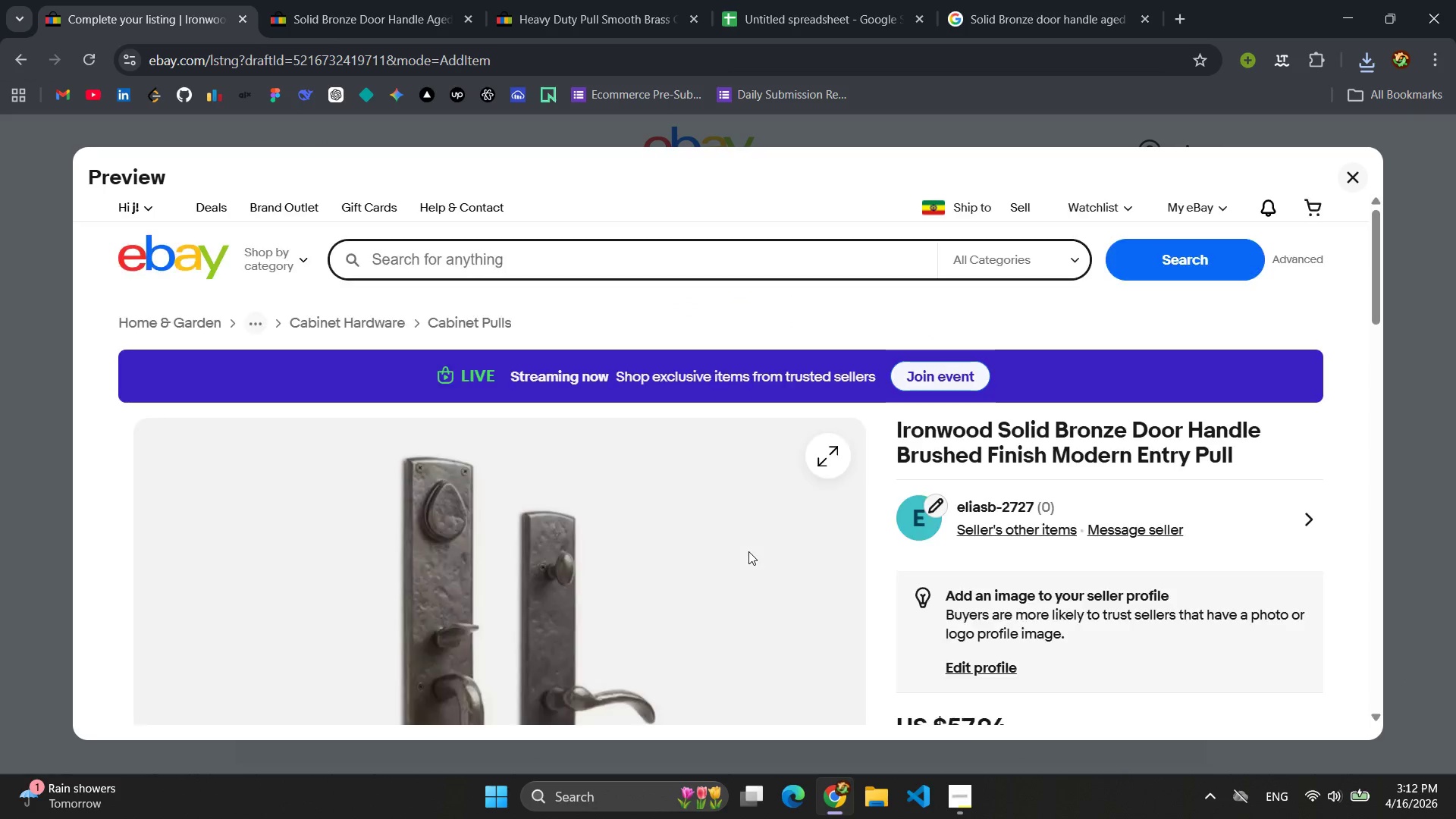 
scroll: coordinate [748, 551], scroll_direction: up, amount: 1.0
 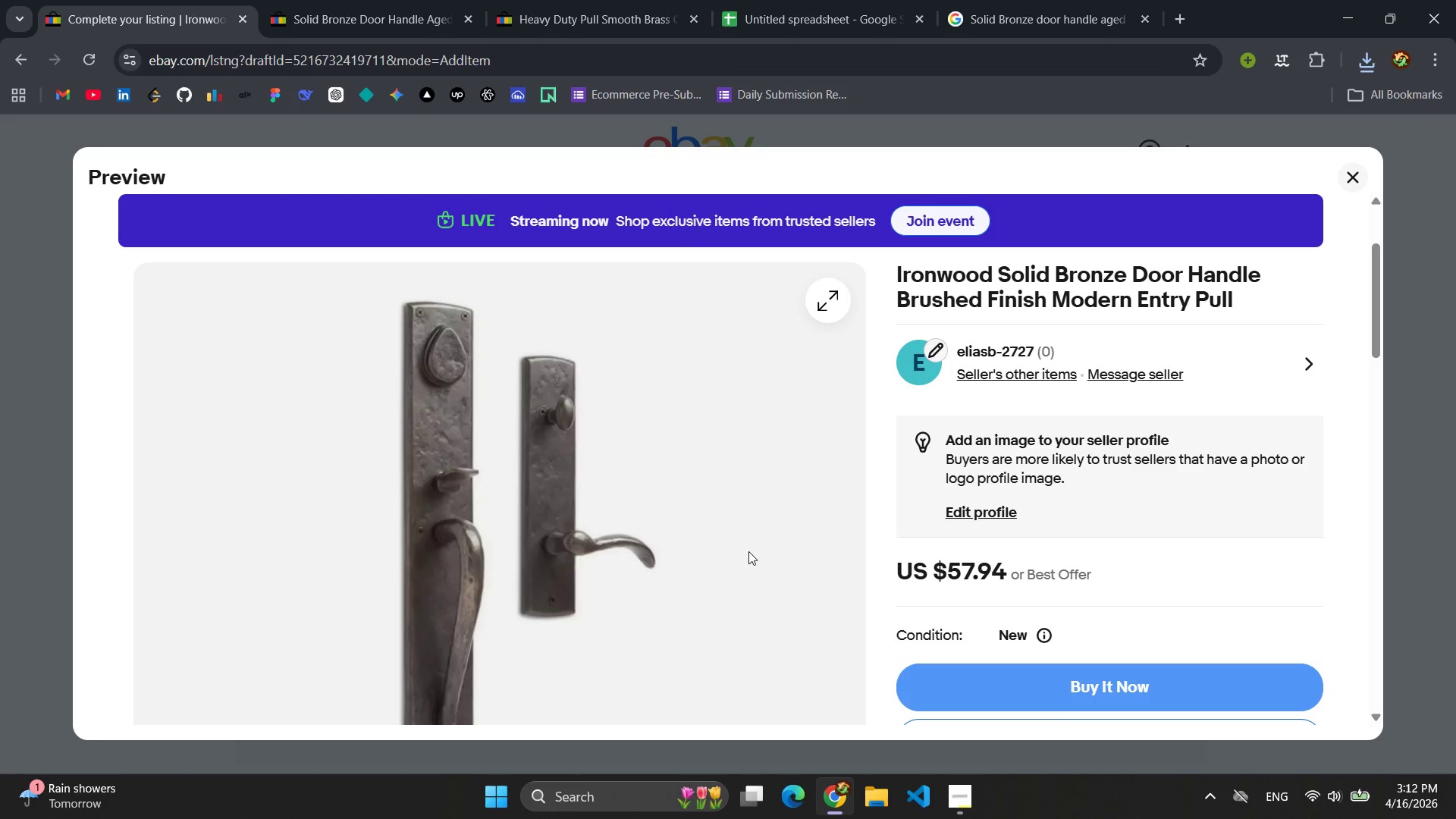 
wait(6.61)
 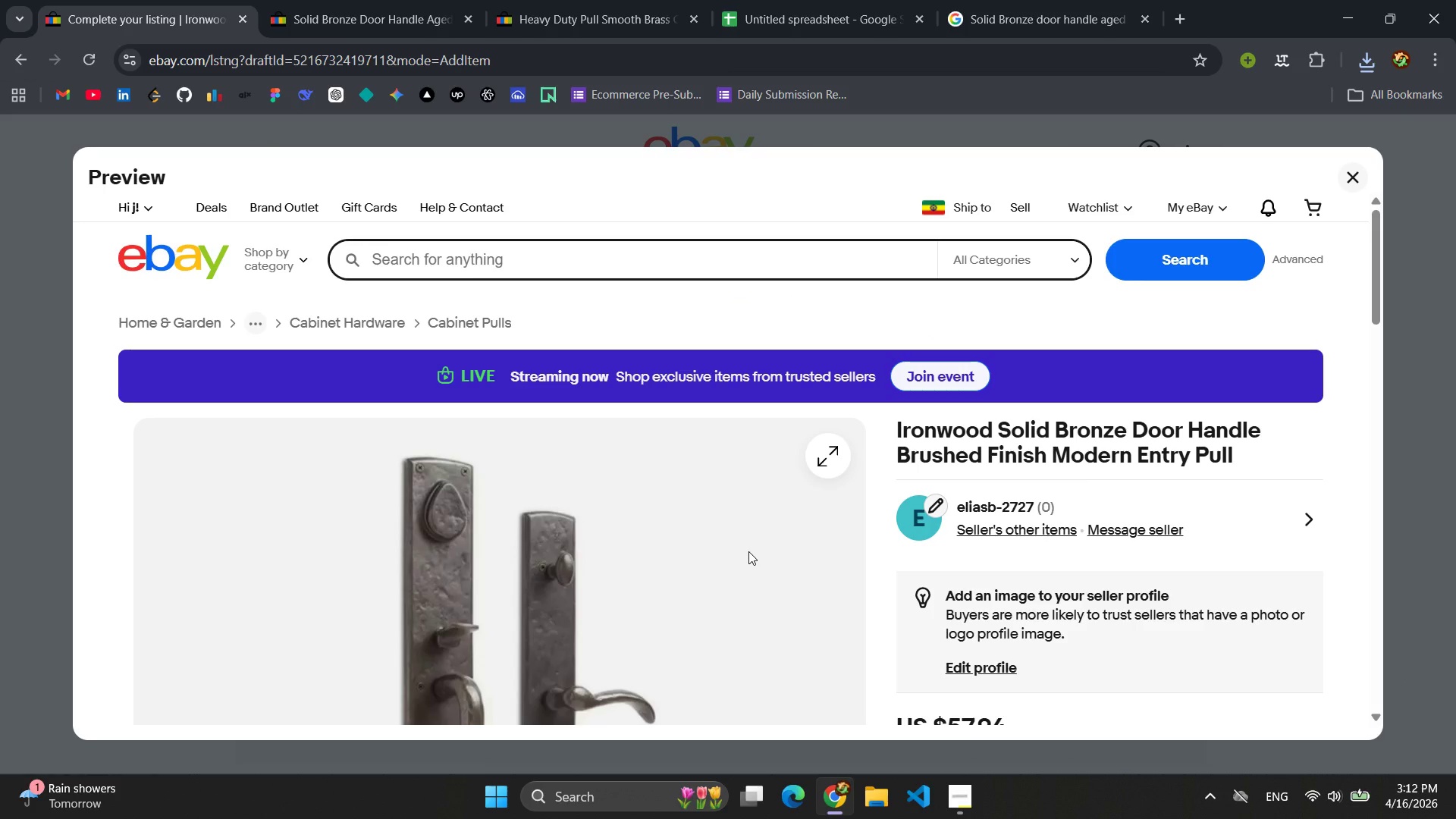 
key(Meta+Shift+S)
 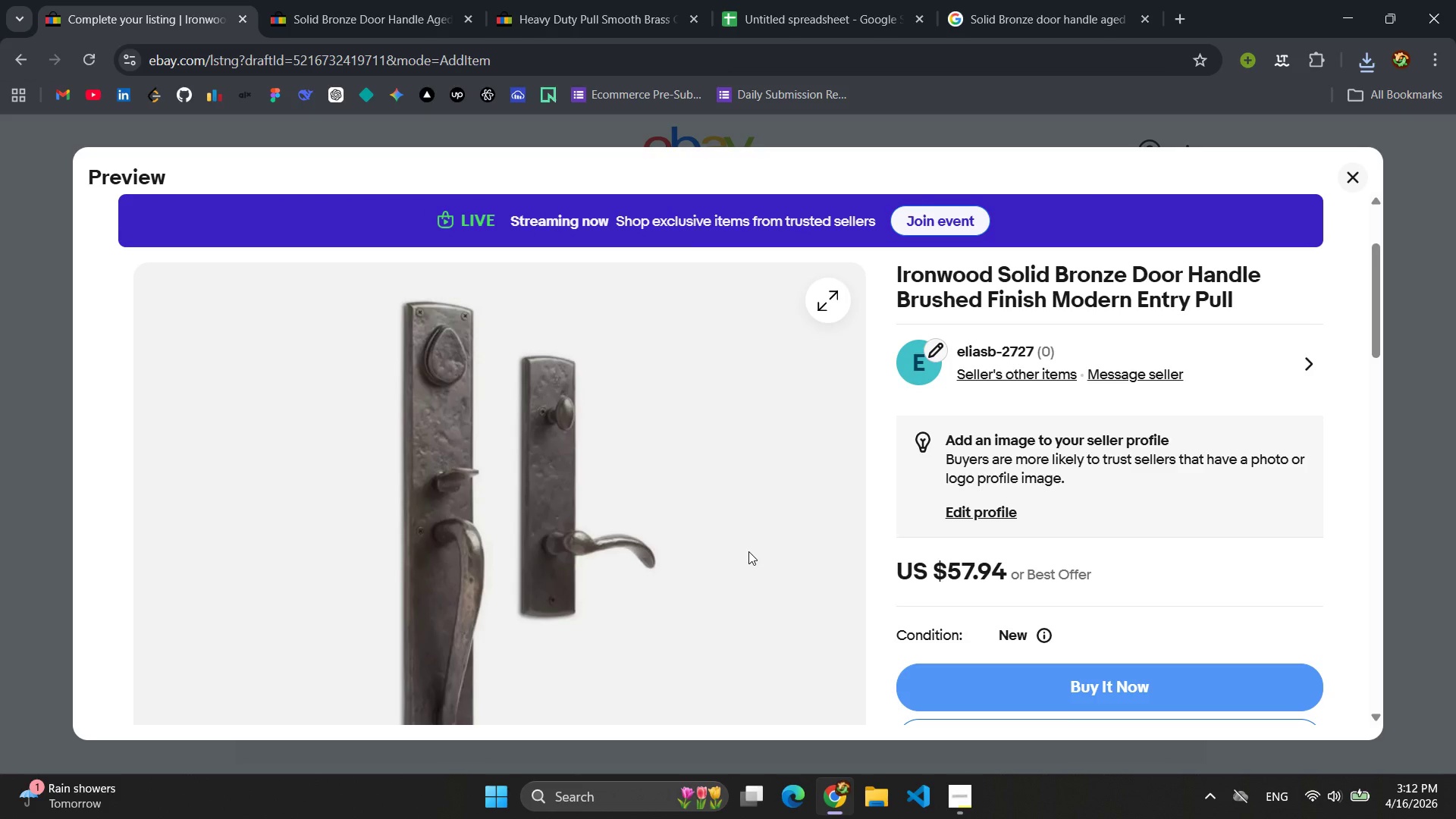 
left_click_drag(start_coordinate=[84, 155], to_coordinate=[1379, 731])
 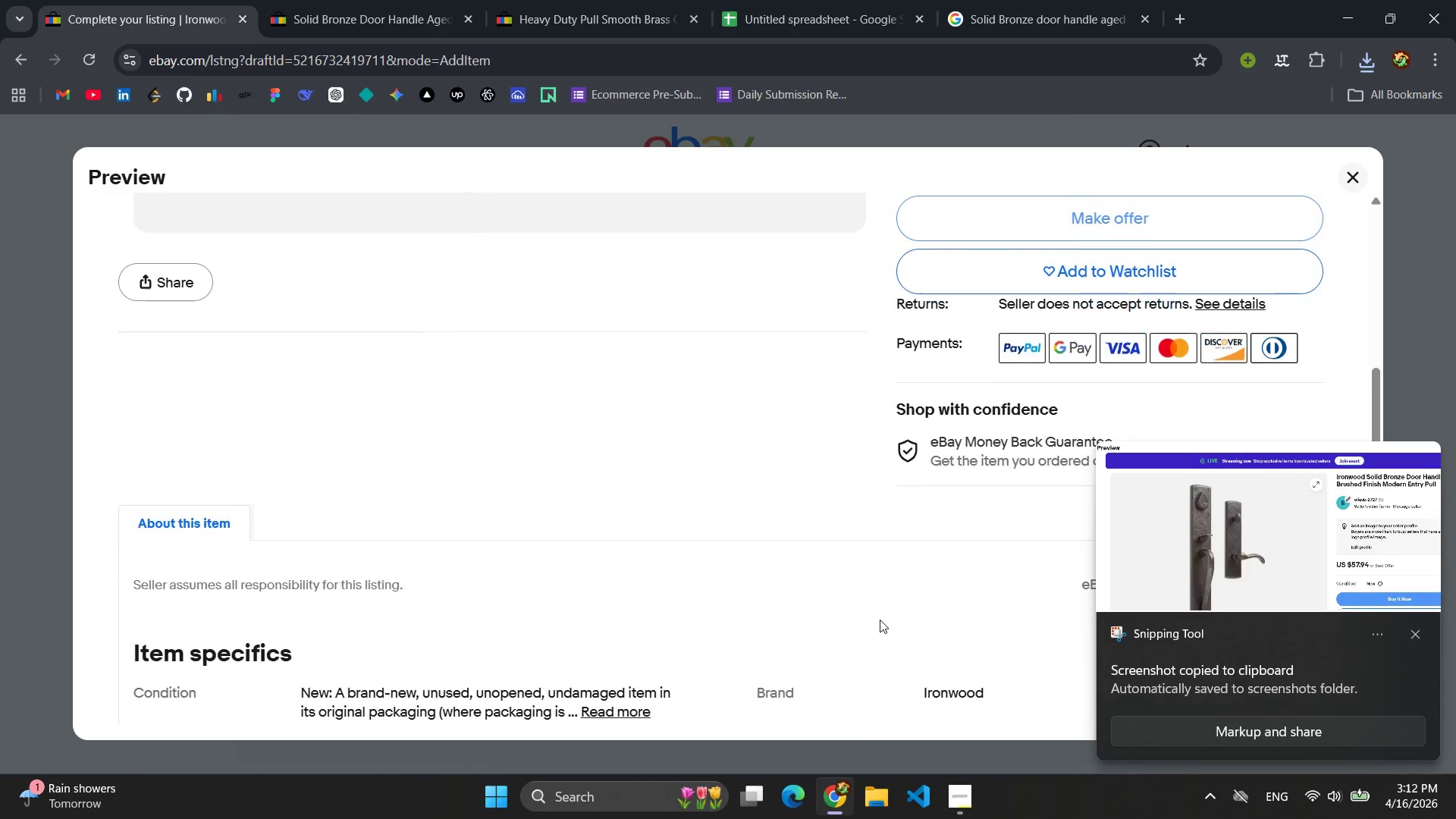 
wait(9.47)
 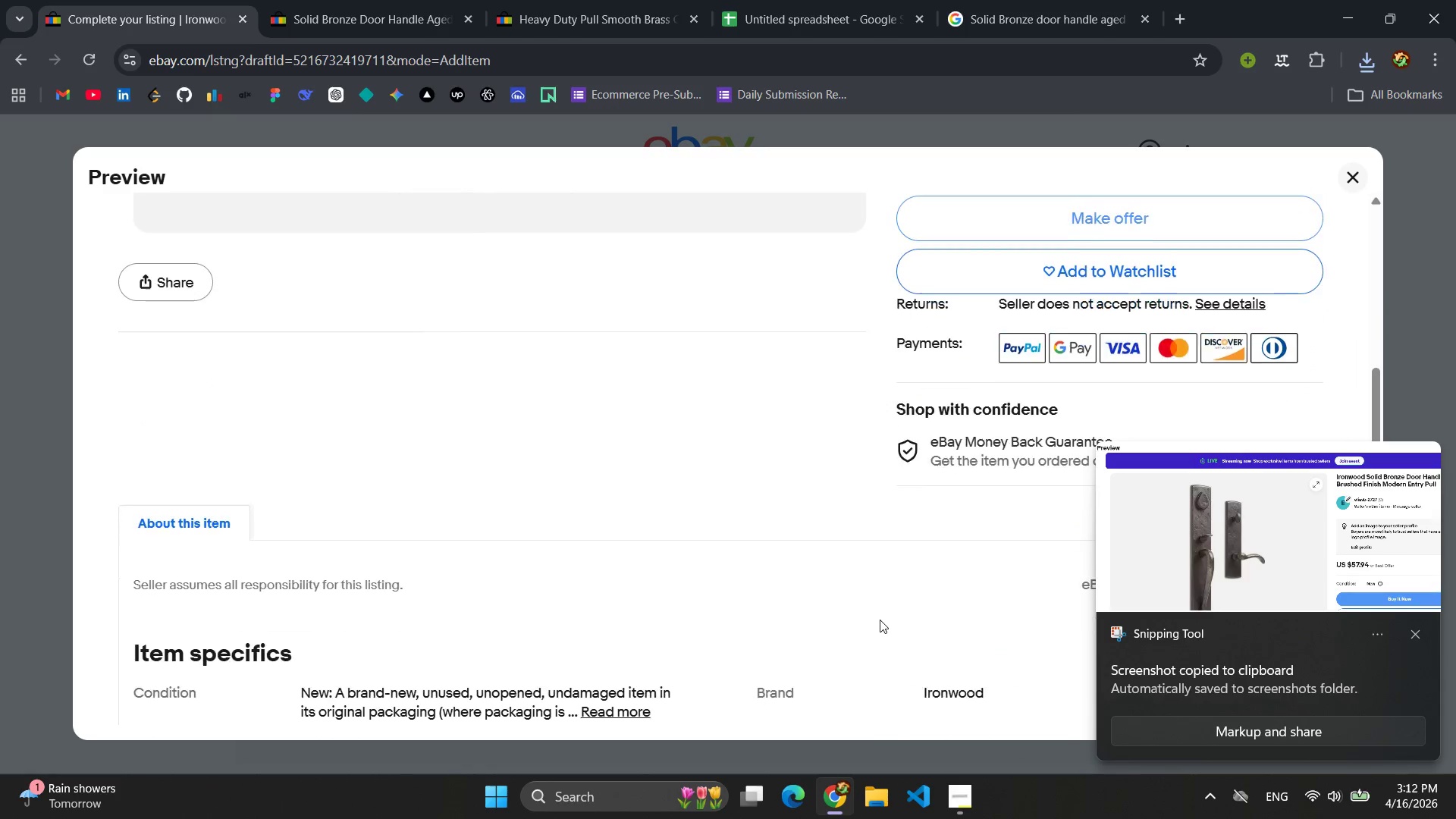 
left_click([1413, 635])
 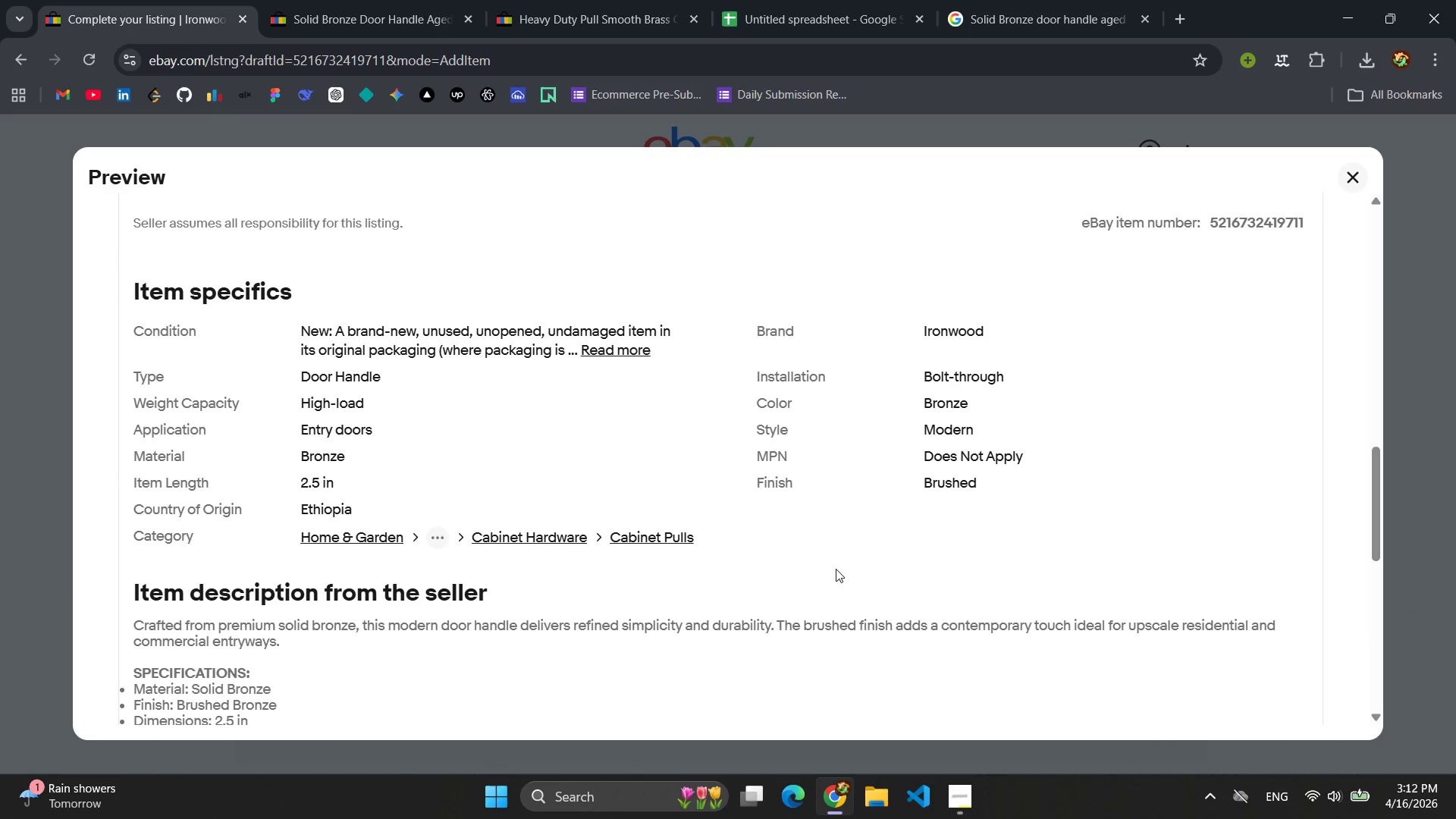 
hold_key(key=ShiftLeft, duration=18.81)
 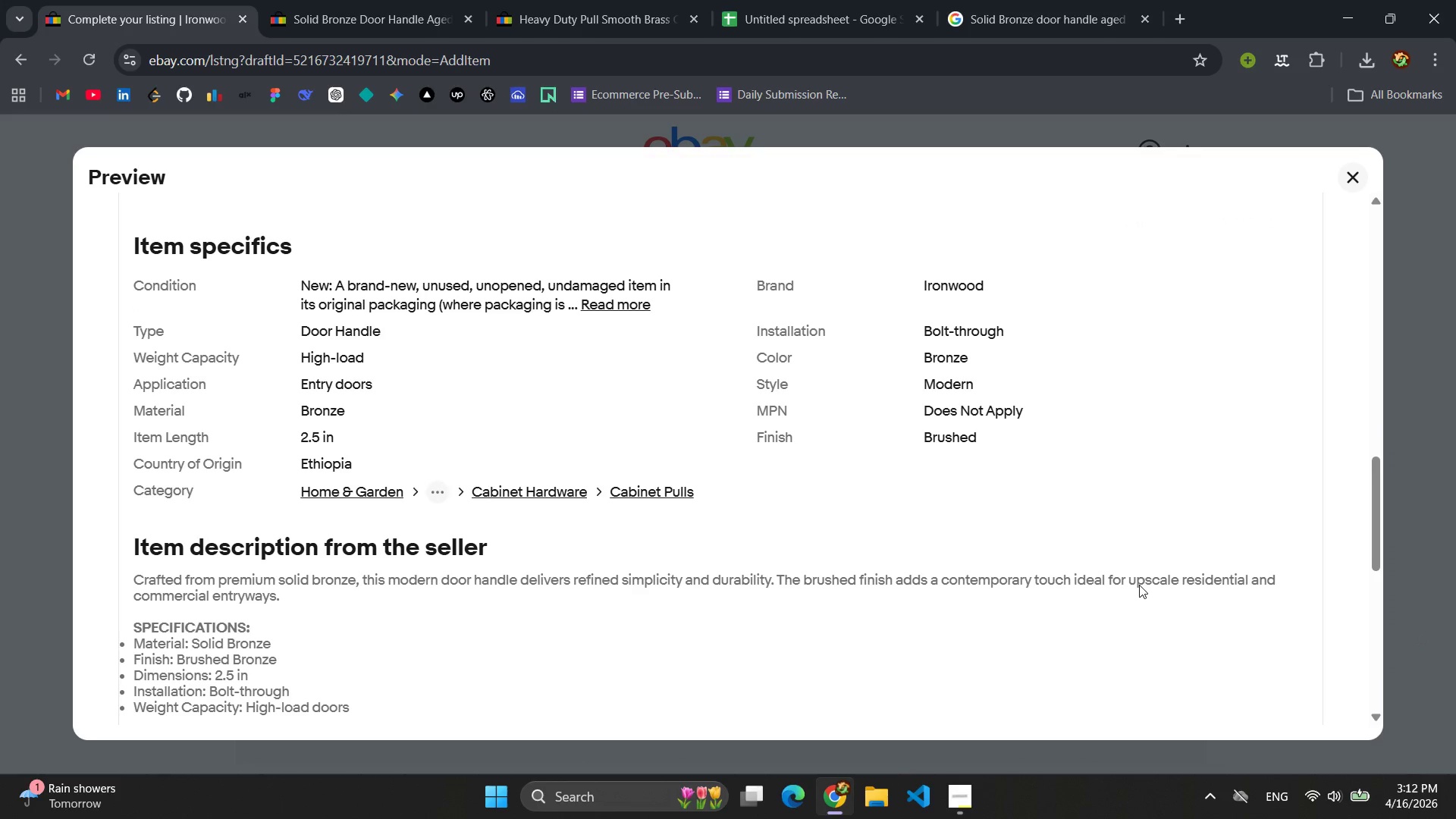 
hold_key(key=S, duration=18.83)
 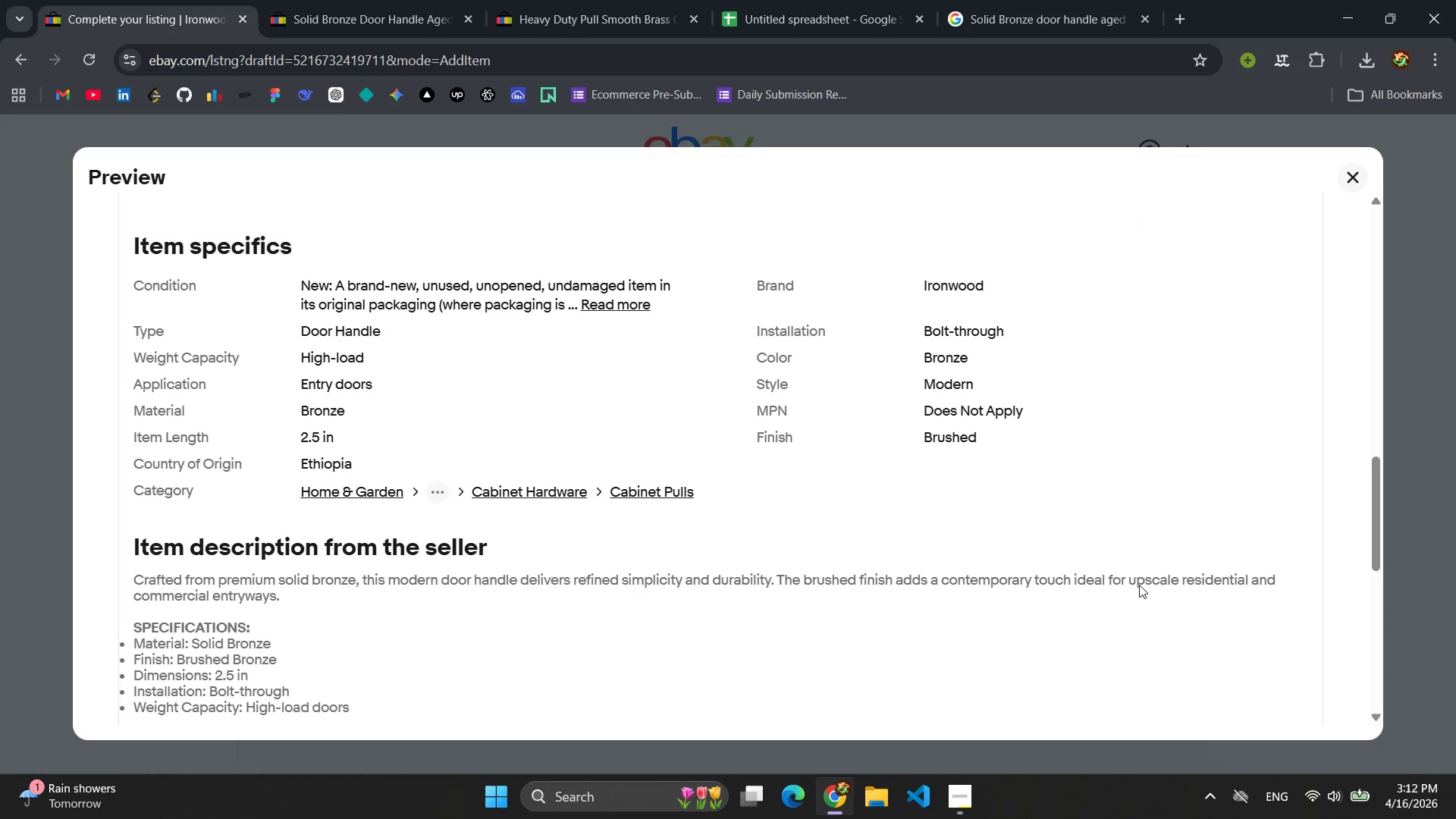 
left_click_drag(start_coordinate=[78, 154], to_coordinate=[1378, 569])
 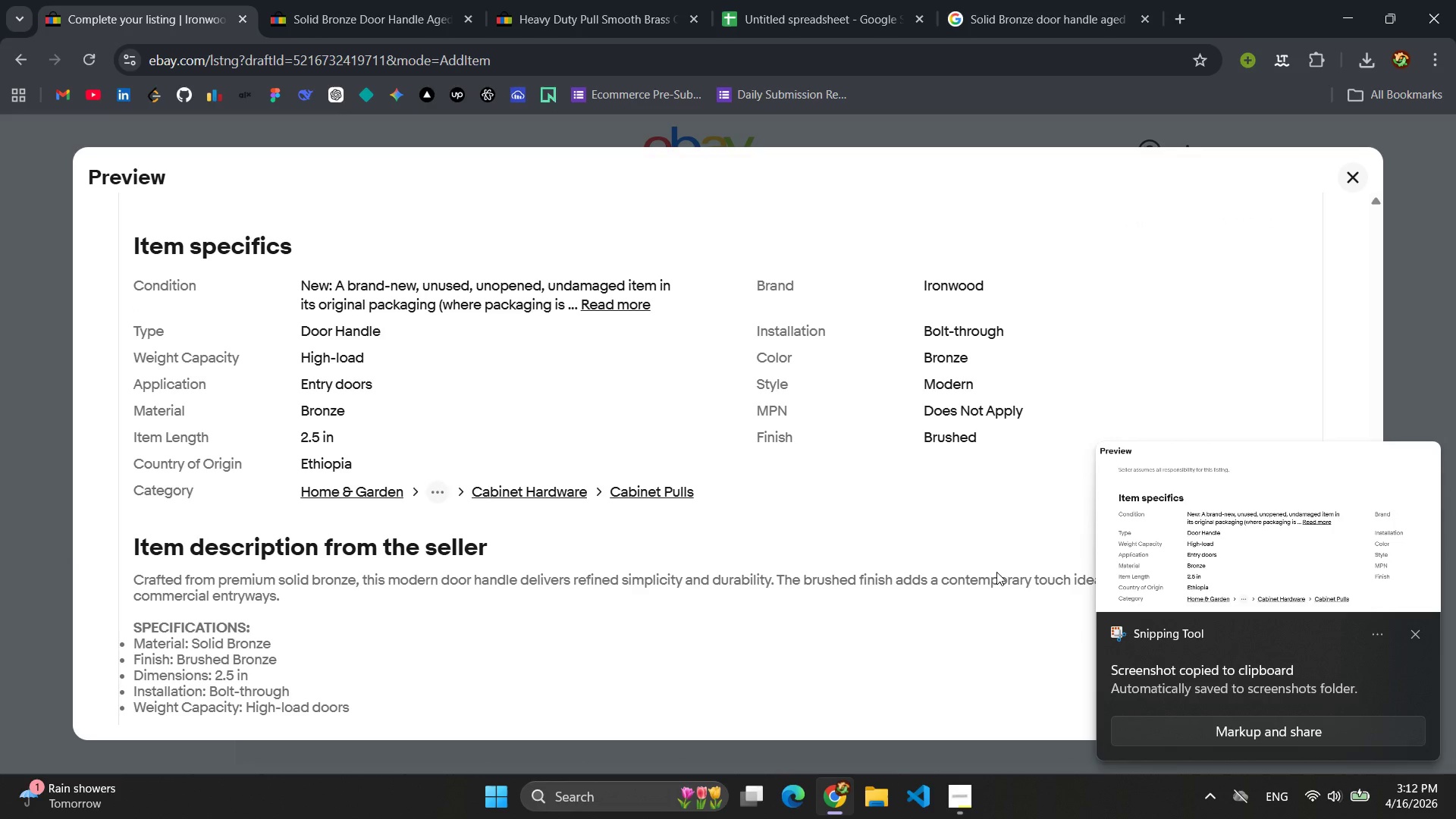 
left_click([1424, 632])
 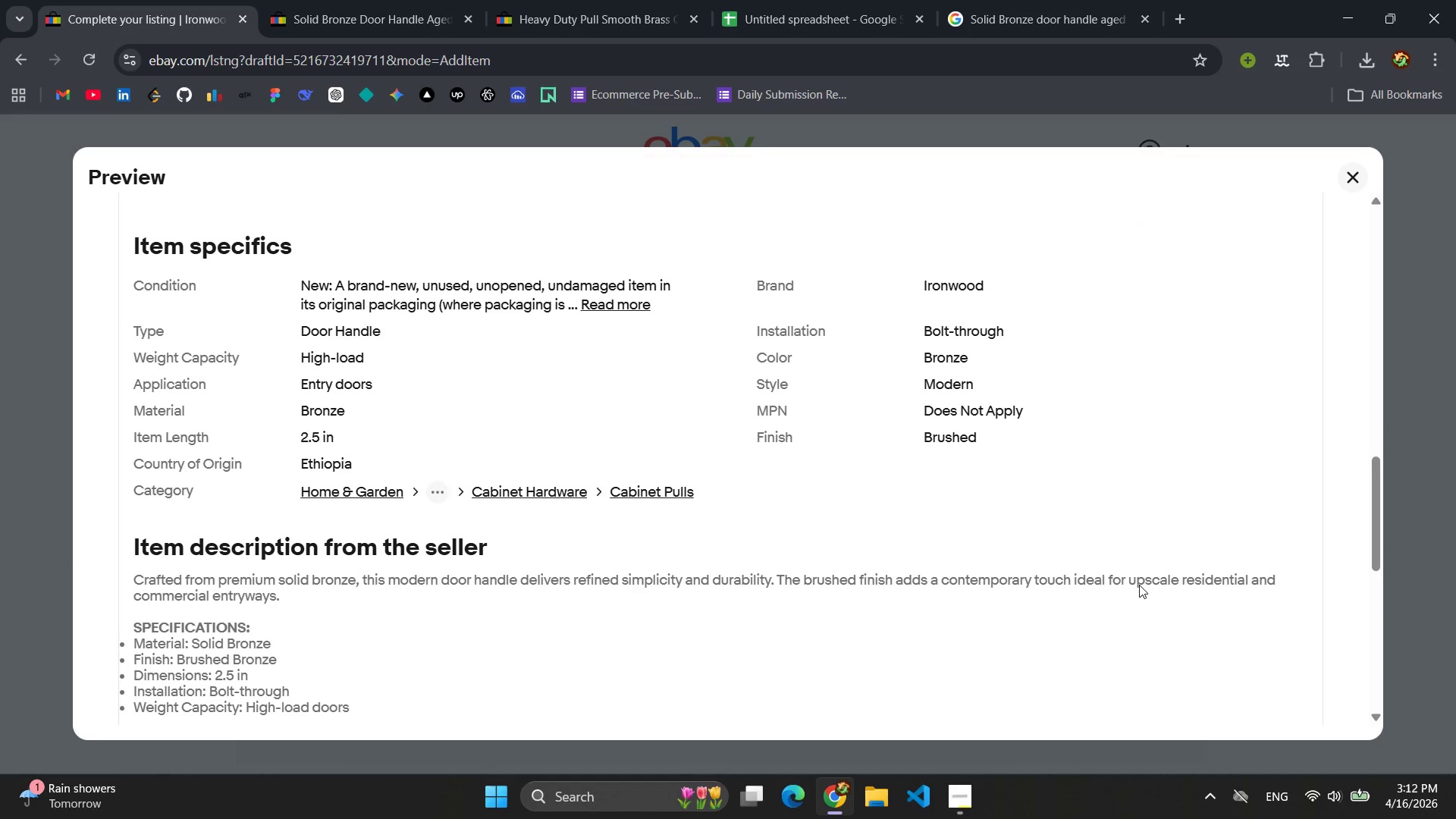 
key(Meta+MetaLeft)
 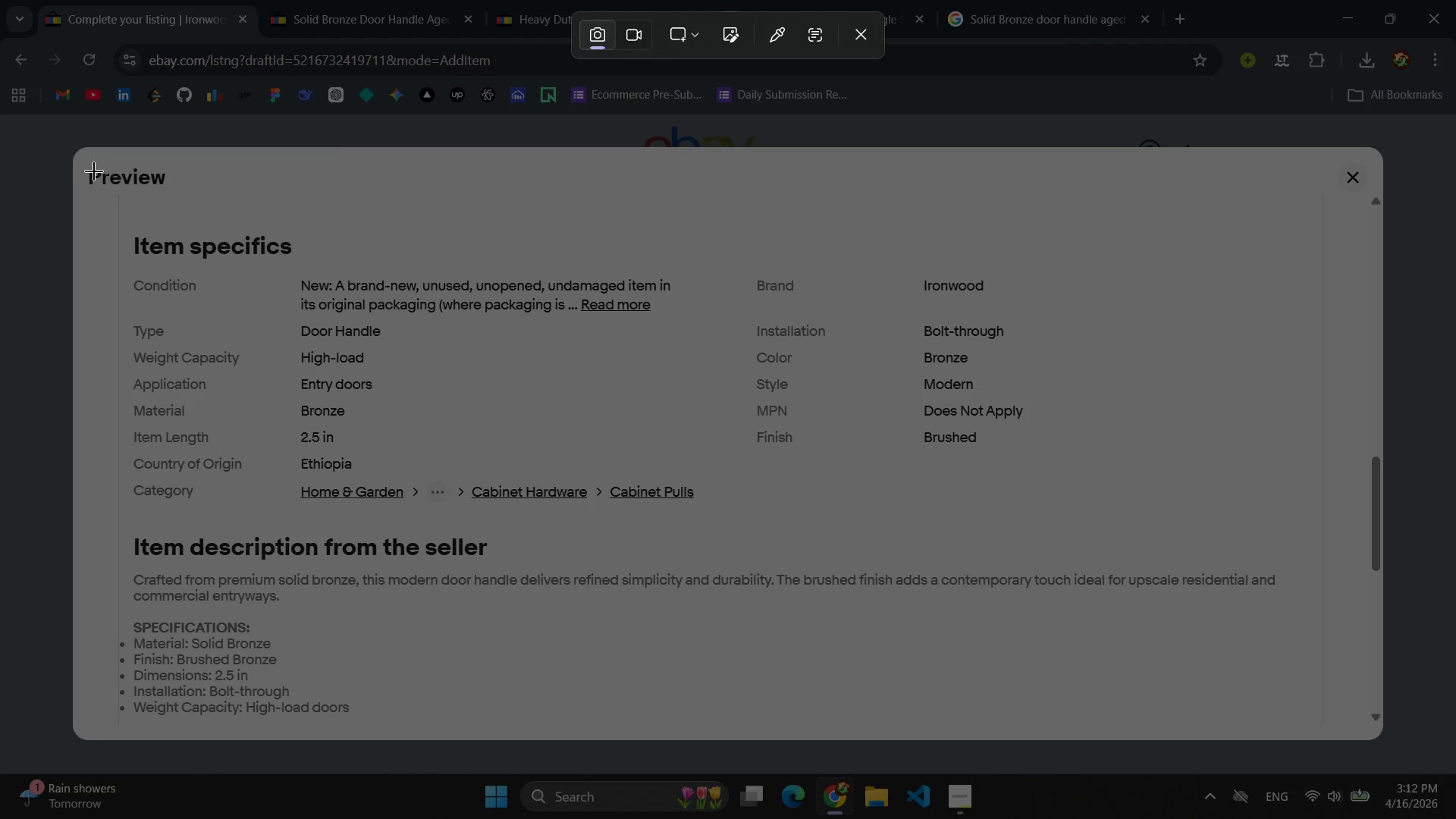 
left_click_drag(start_coordinate=[76, 153], to_coordinate=[1373, 723])
 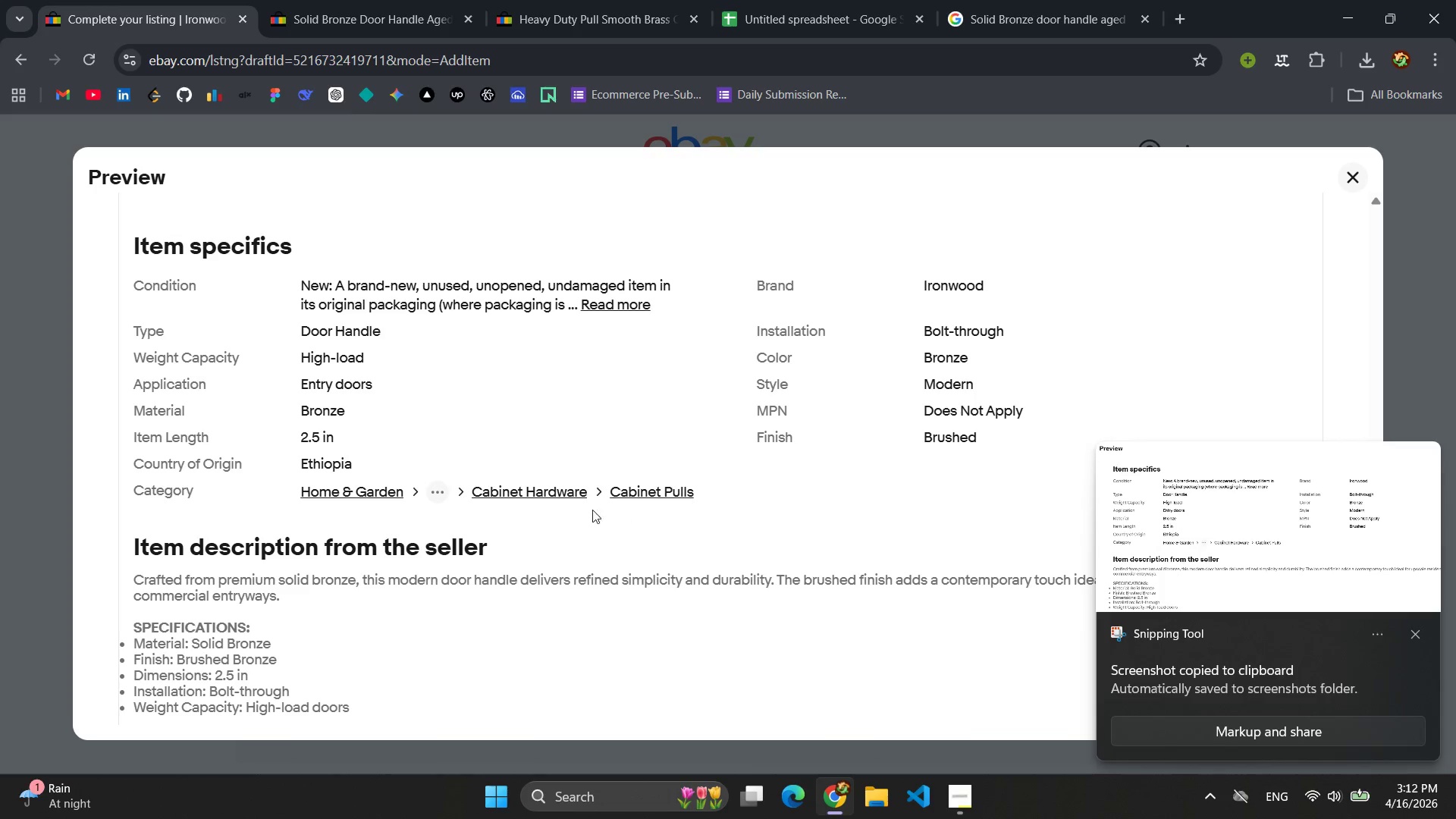 
scroll: coordinate [532, 409], scroll_direction: up, amount: 20.0
 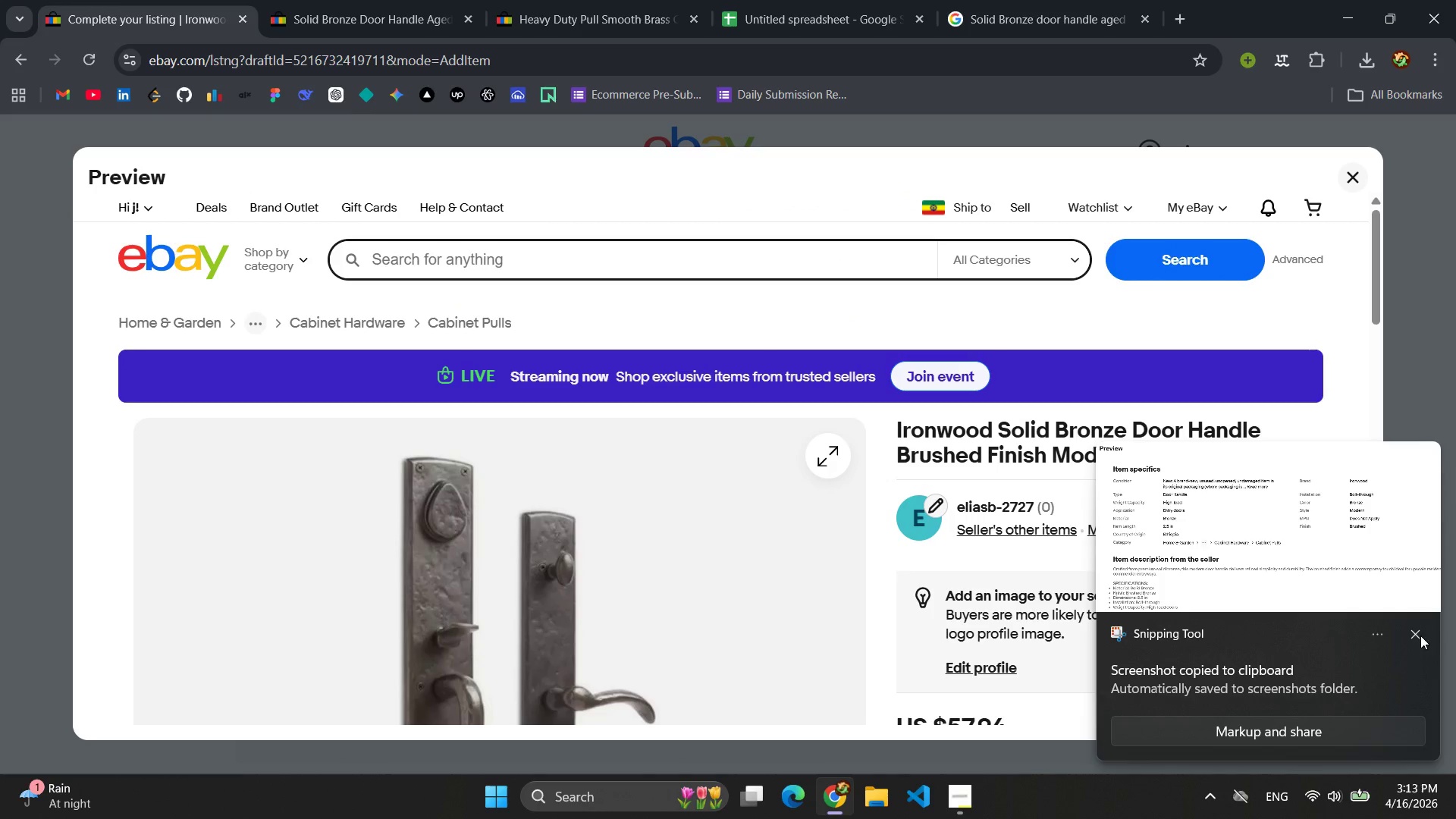 
left_click([1418, 635])
 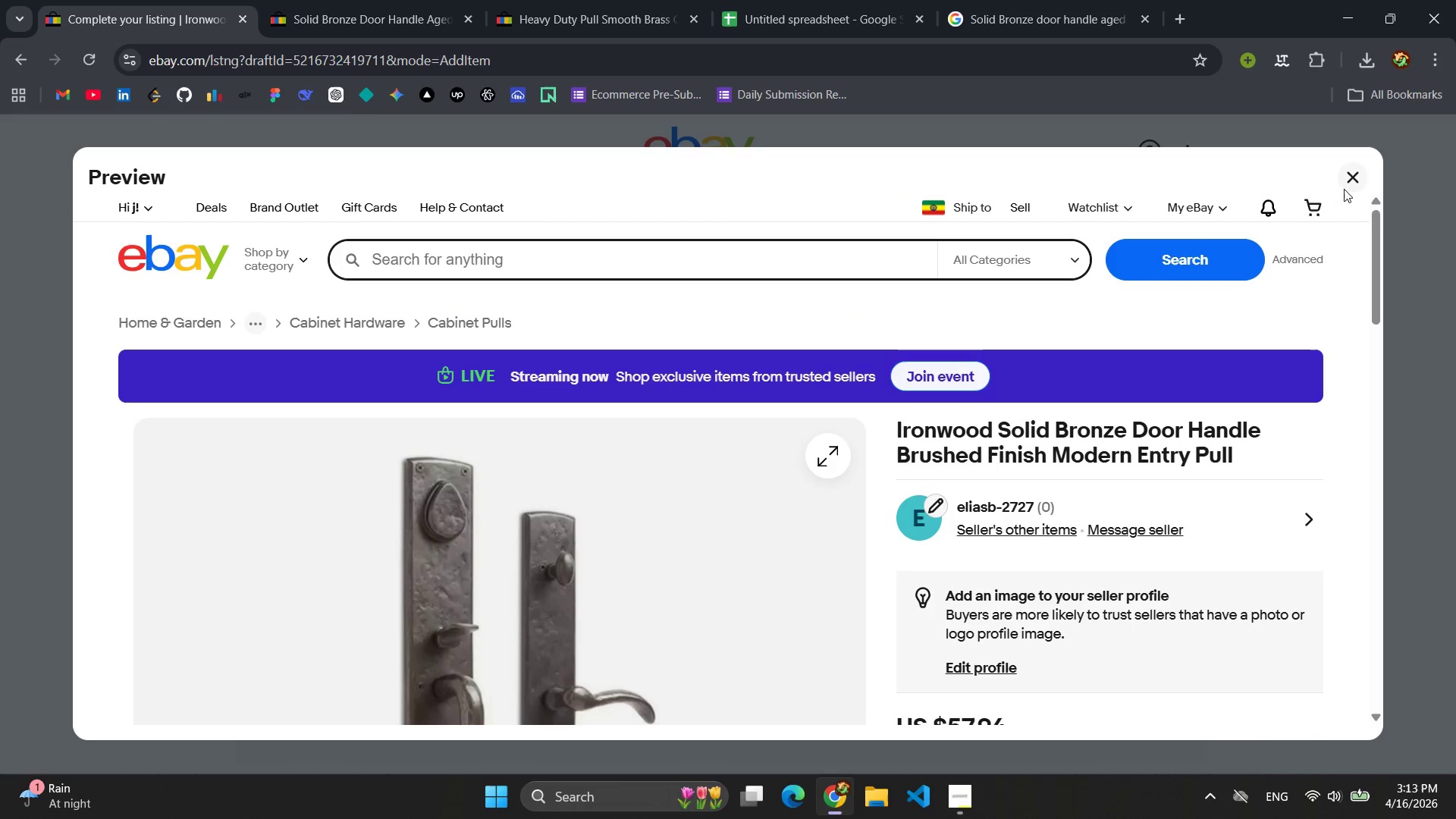 
left_click([1354, 181])
 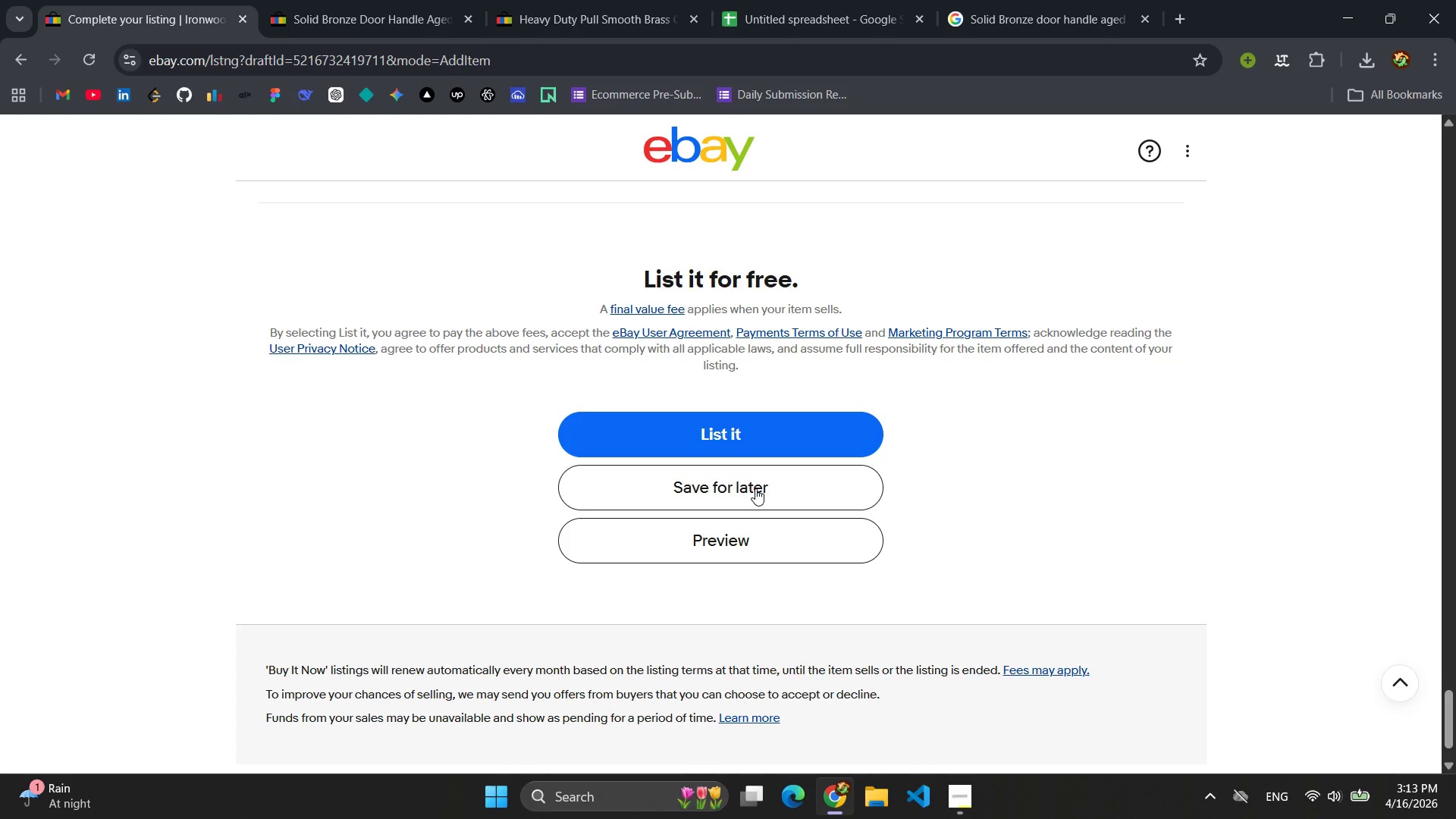 
left_click([755, 488])
 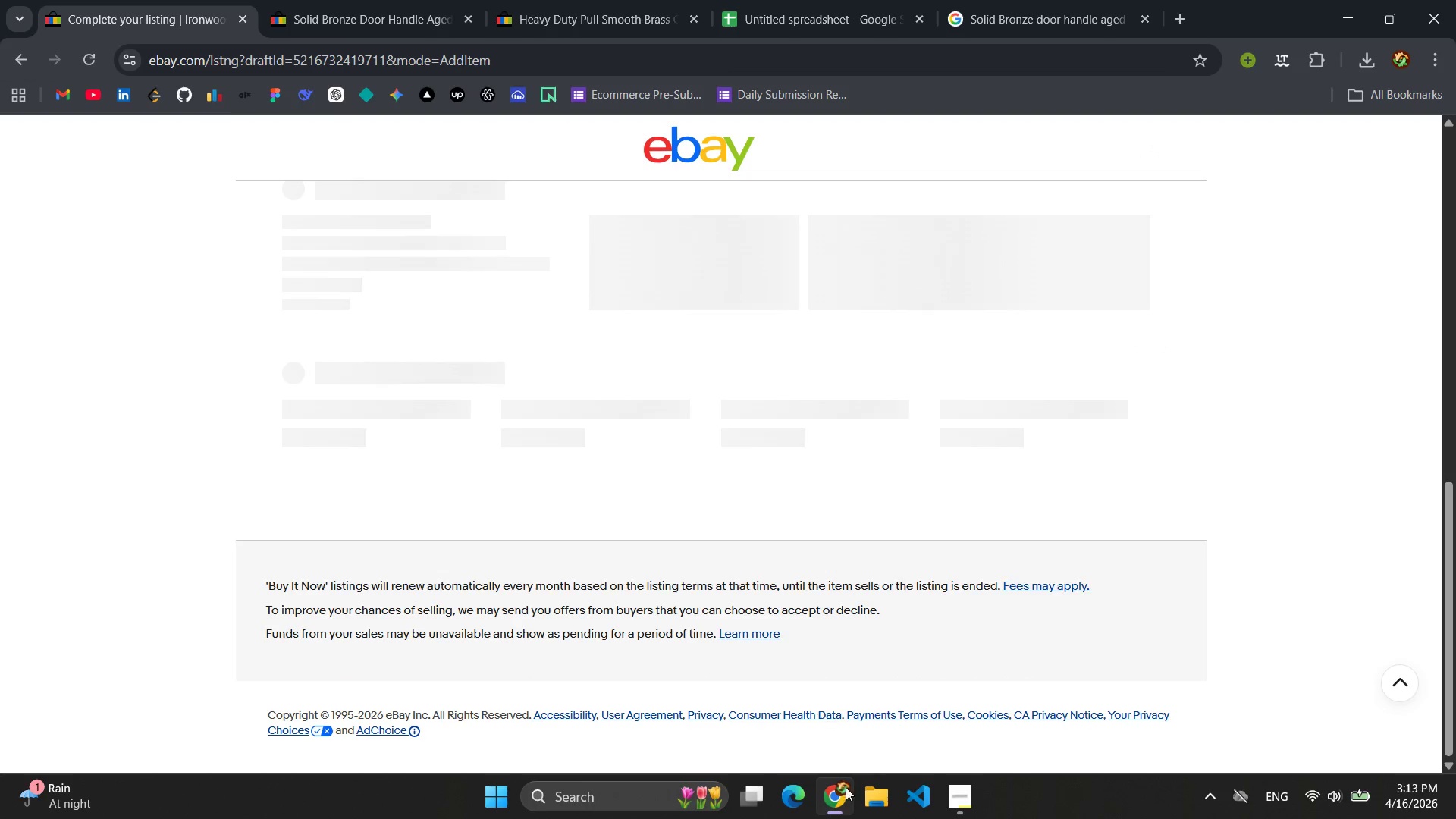 
left_click([959, 799])